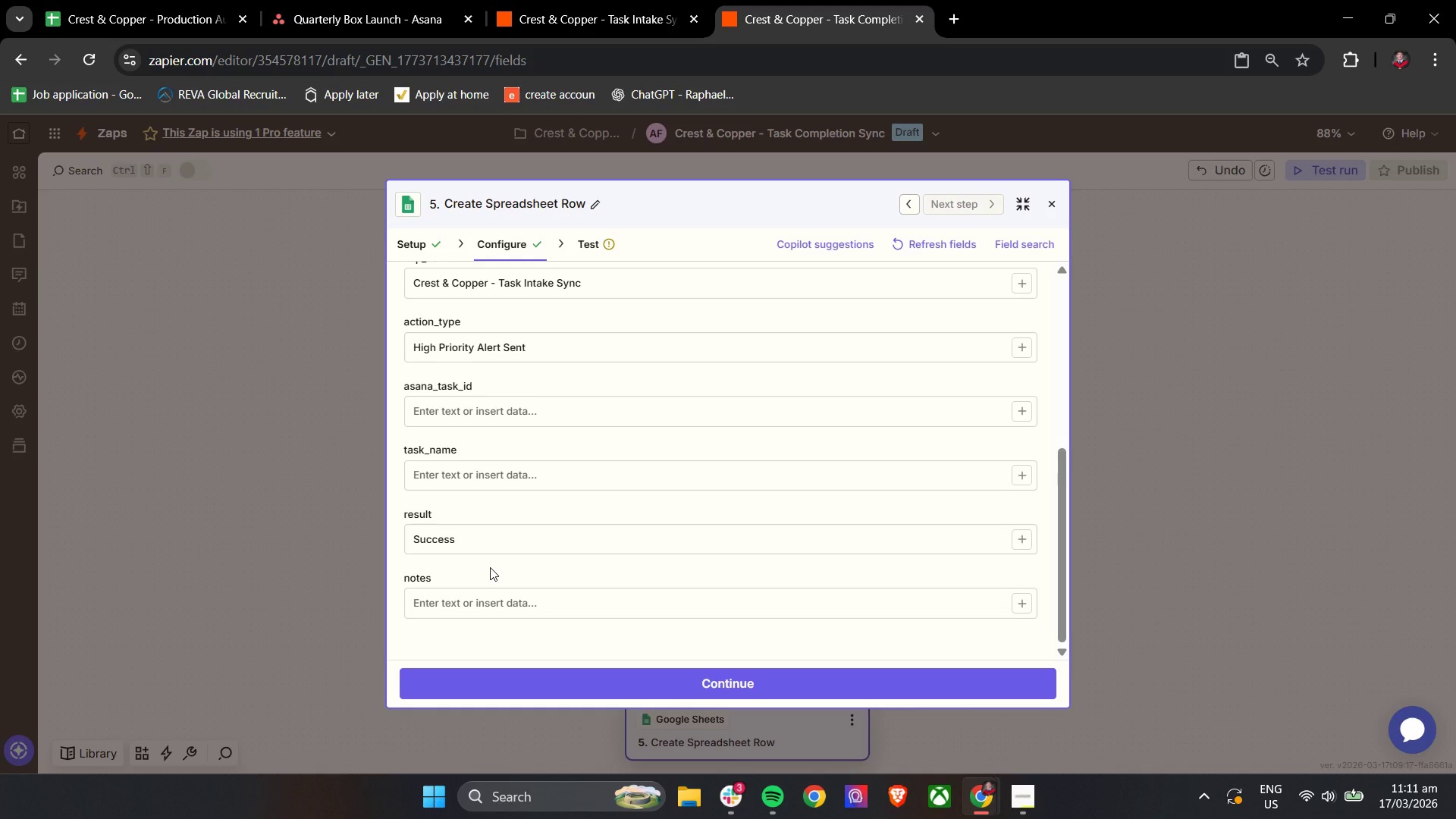 
hold_key(key=ShiftLeft, duration=0.45)
 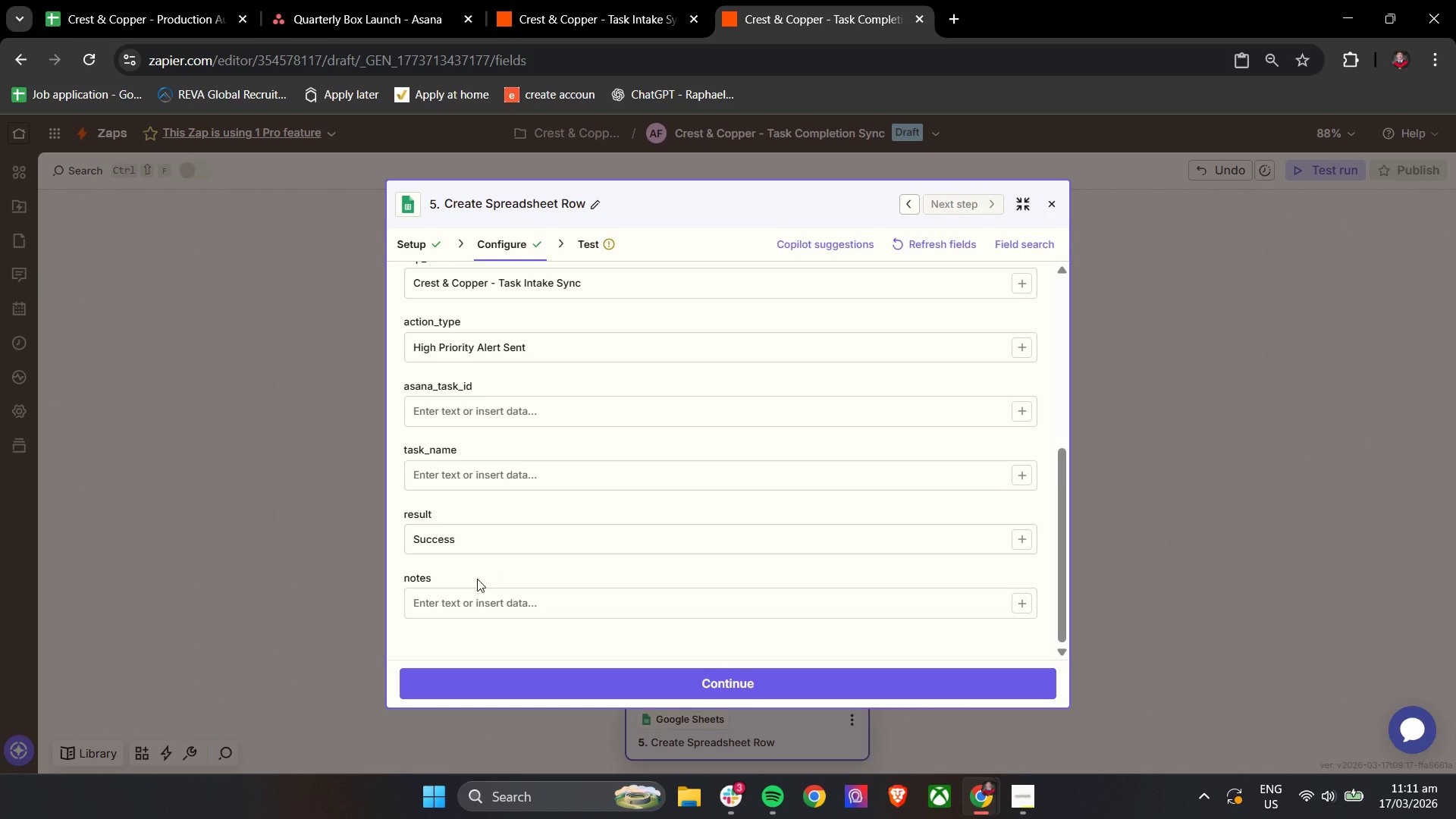 
left_click_drag(start_coordinate=[473, 582], to_coordinate=[469, 592])
 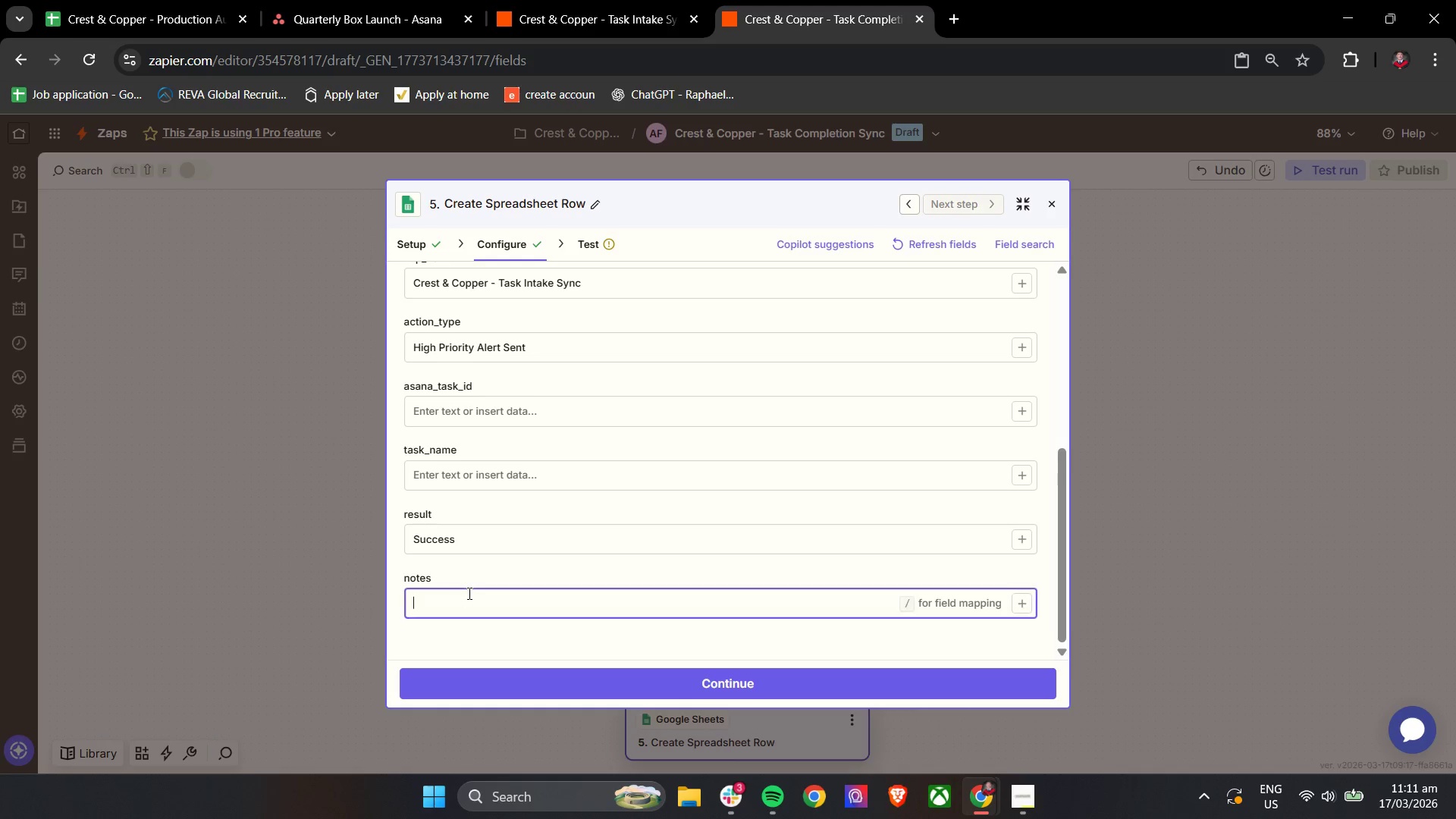 
double_click([468, 593])
 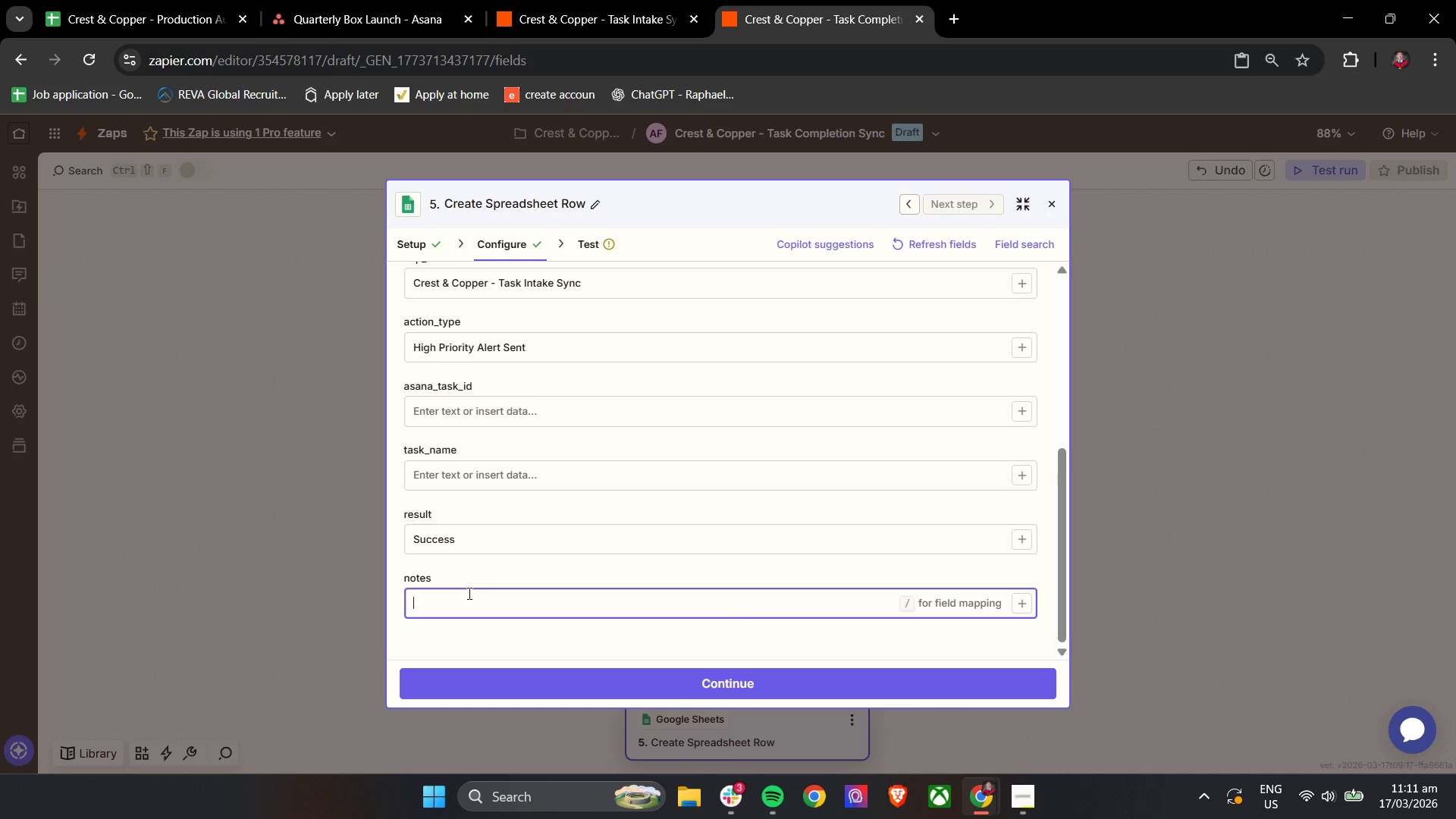 
type(High pir)
key(Backspace)
key(Backspace)
type(riority task notidica=)
key(Backspace)
key(Backspace)
key(Backspace)
key(Backspace)
key(Backspace)
type(fication sent to slack)
 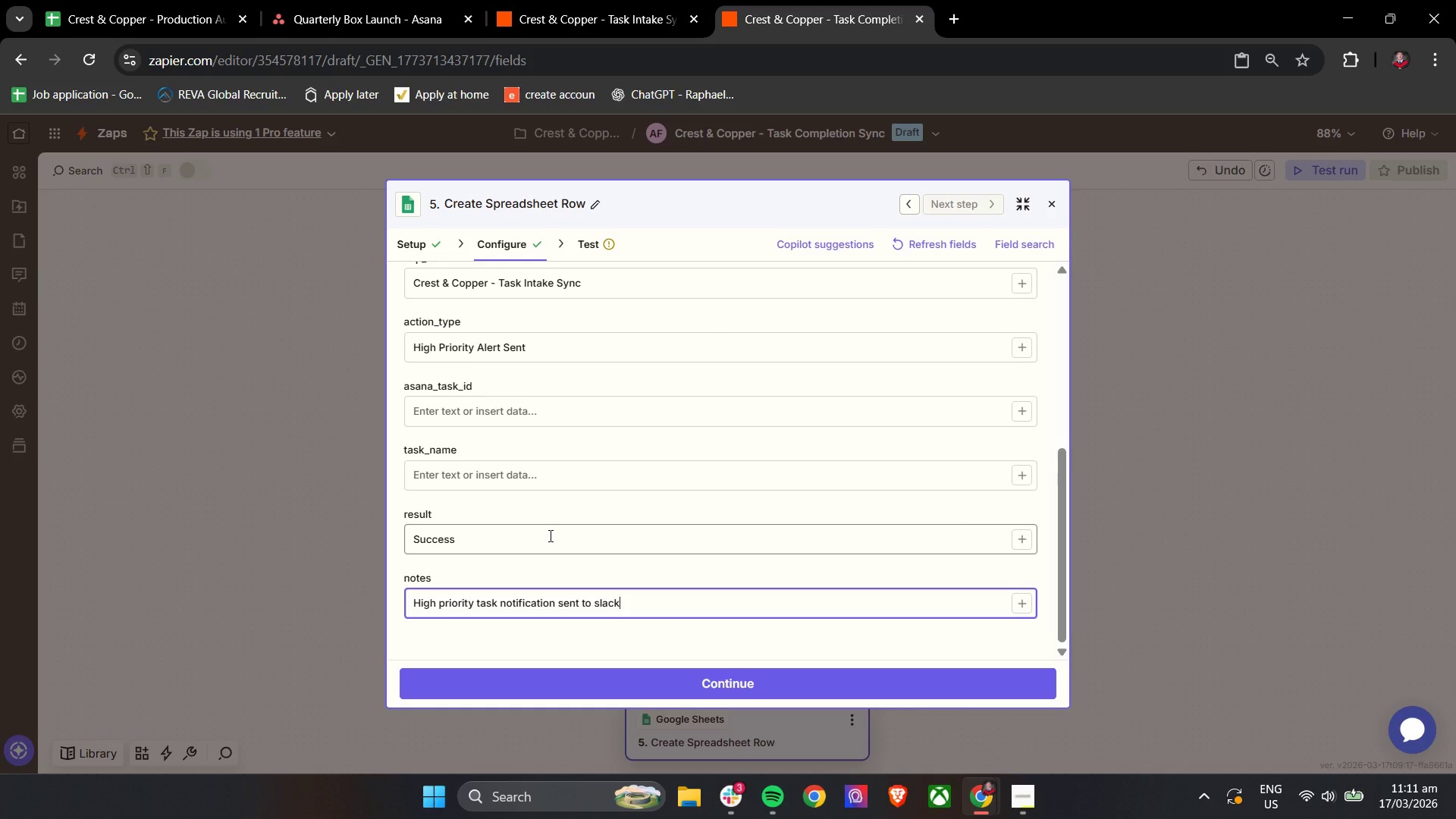 
scroll: coordinate [549, 535], scroll_direction: up, amount: 5.0
 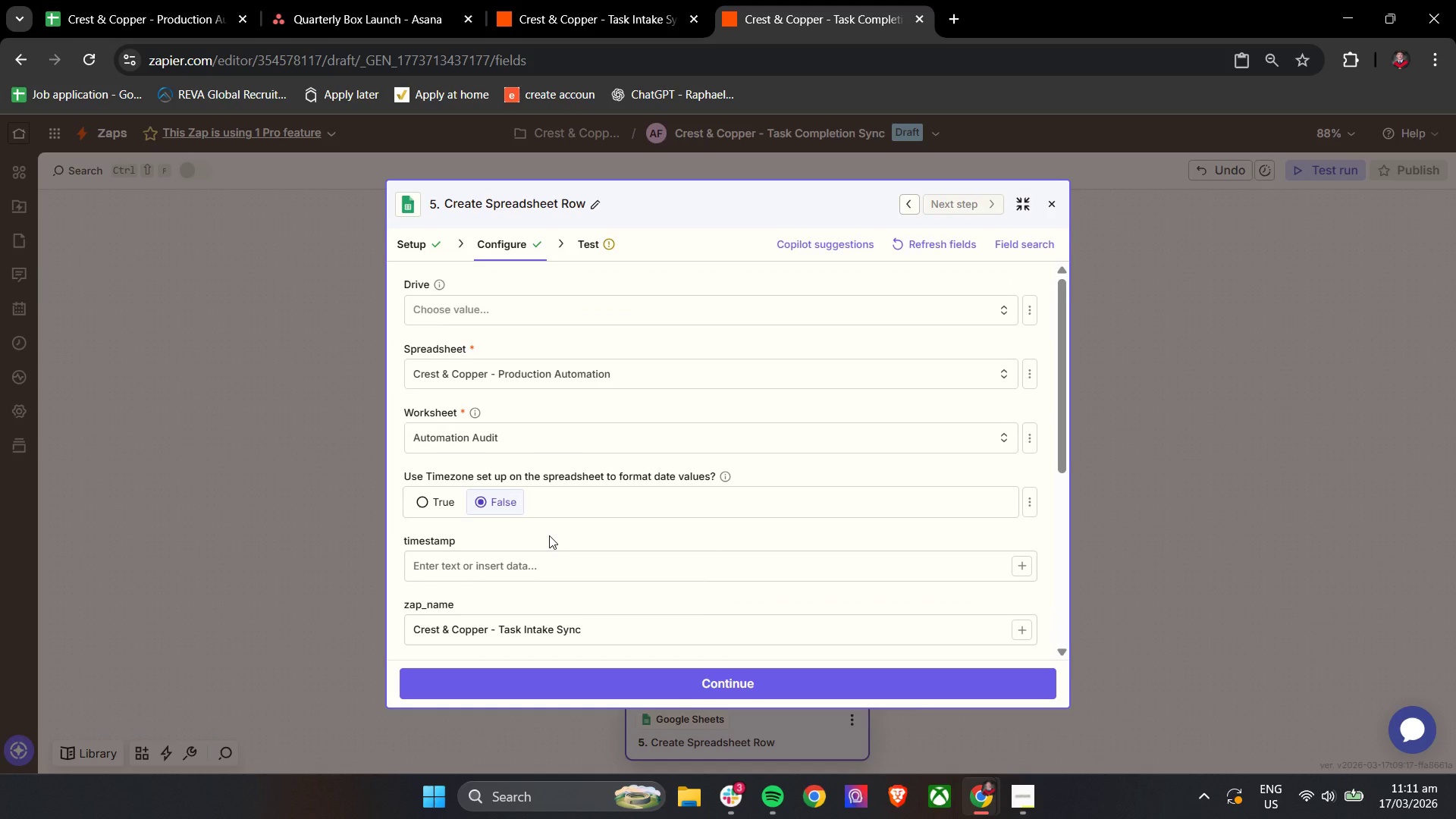 
scroll: coordinate [532, 576], scroll_direction: down, amount: 3.0
 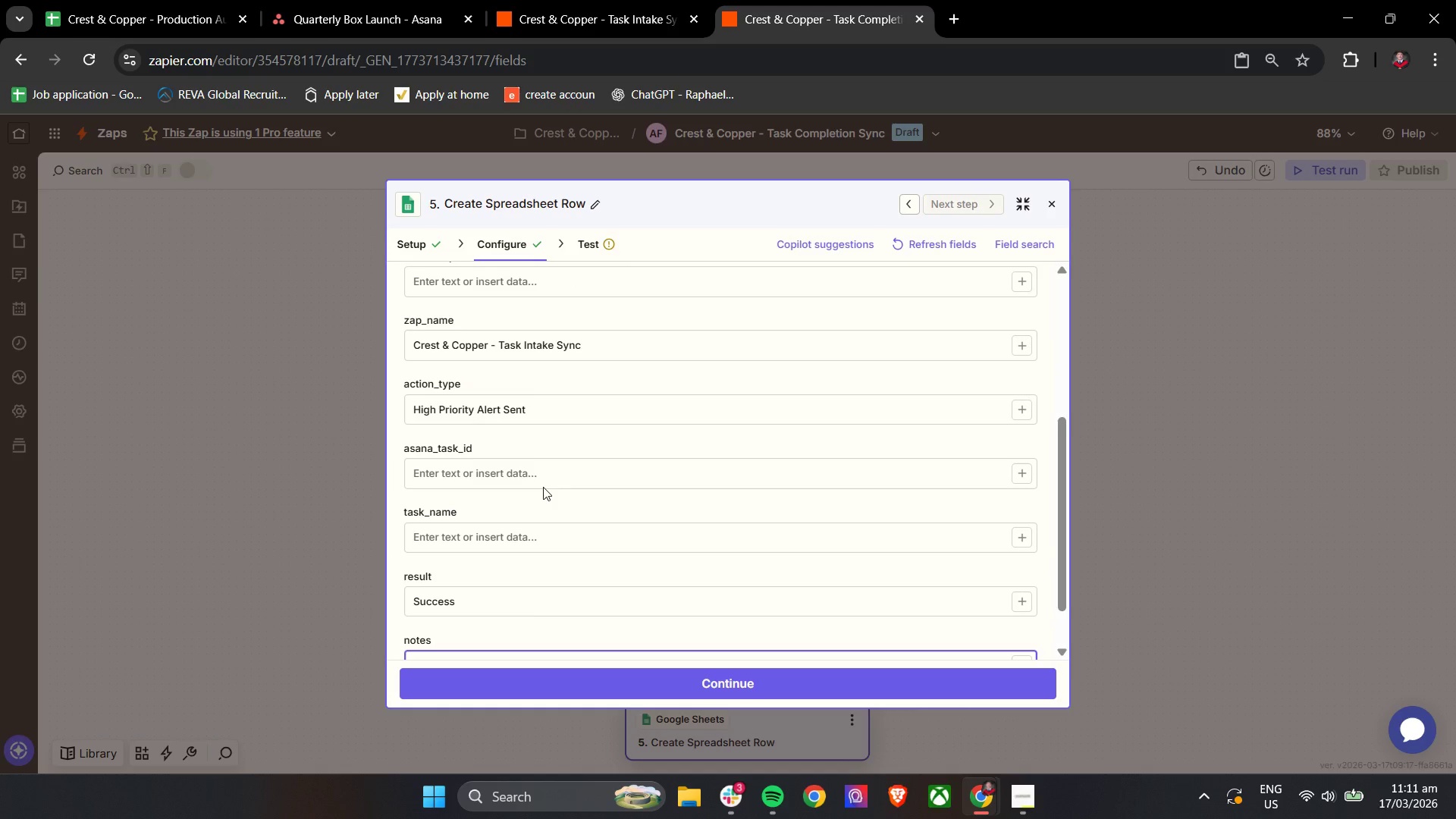 
left_click([539, 466])
 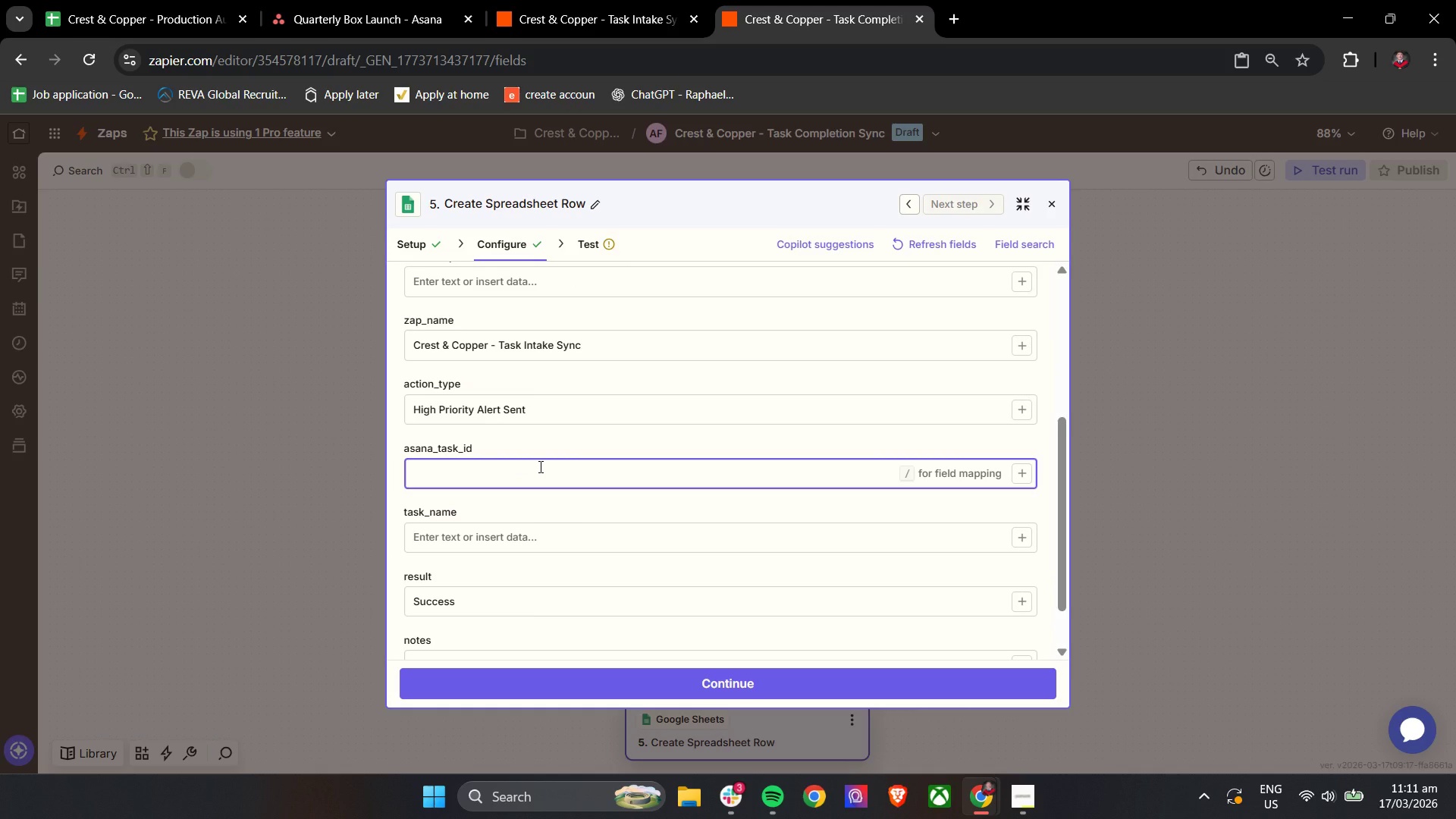 
key(Slash)
 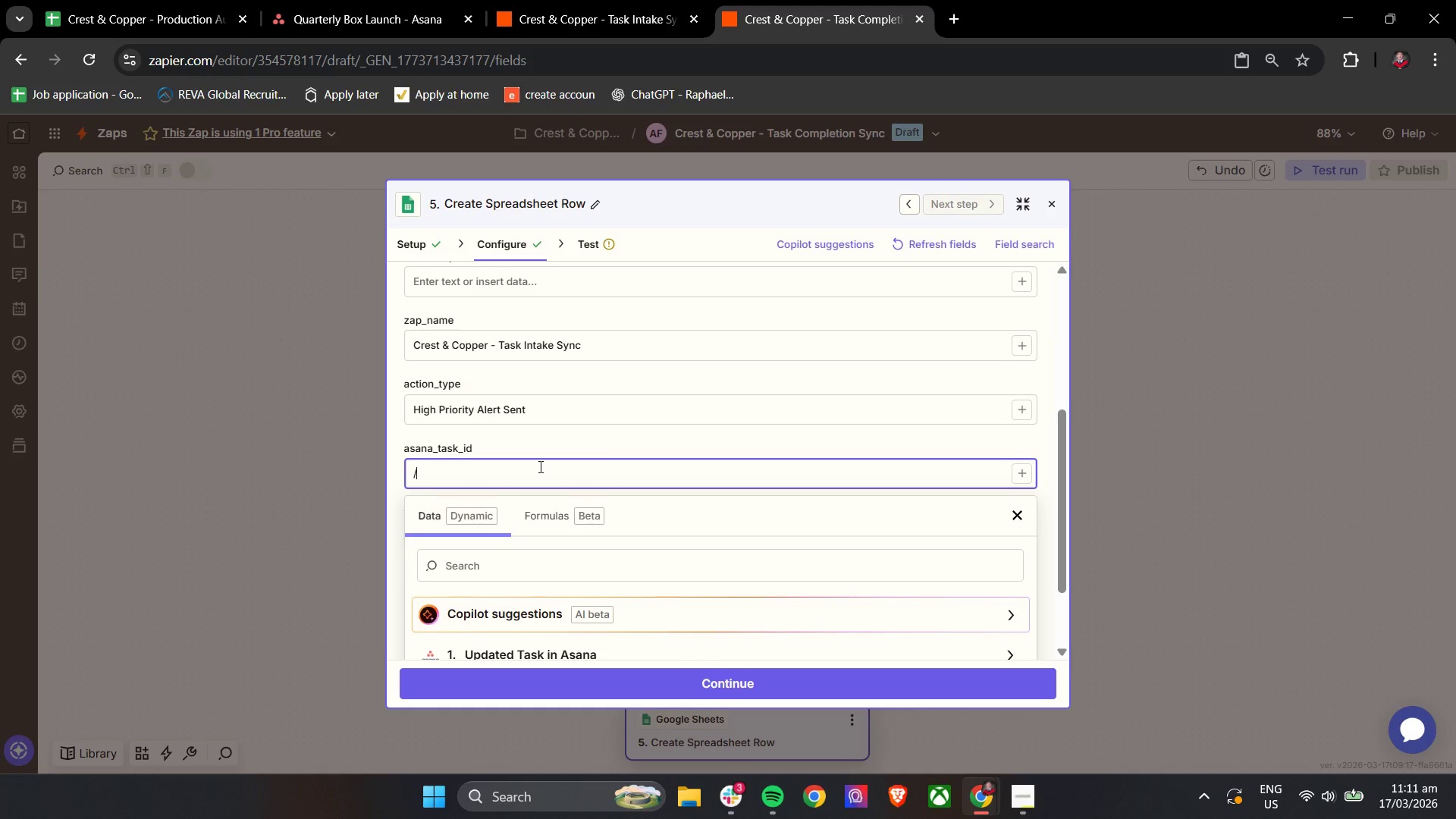 
scroll: coordinate [539, 466], scroll_direction: down, amount: 3.0
 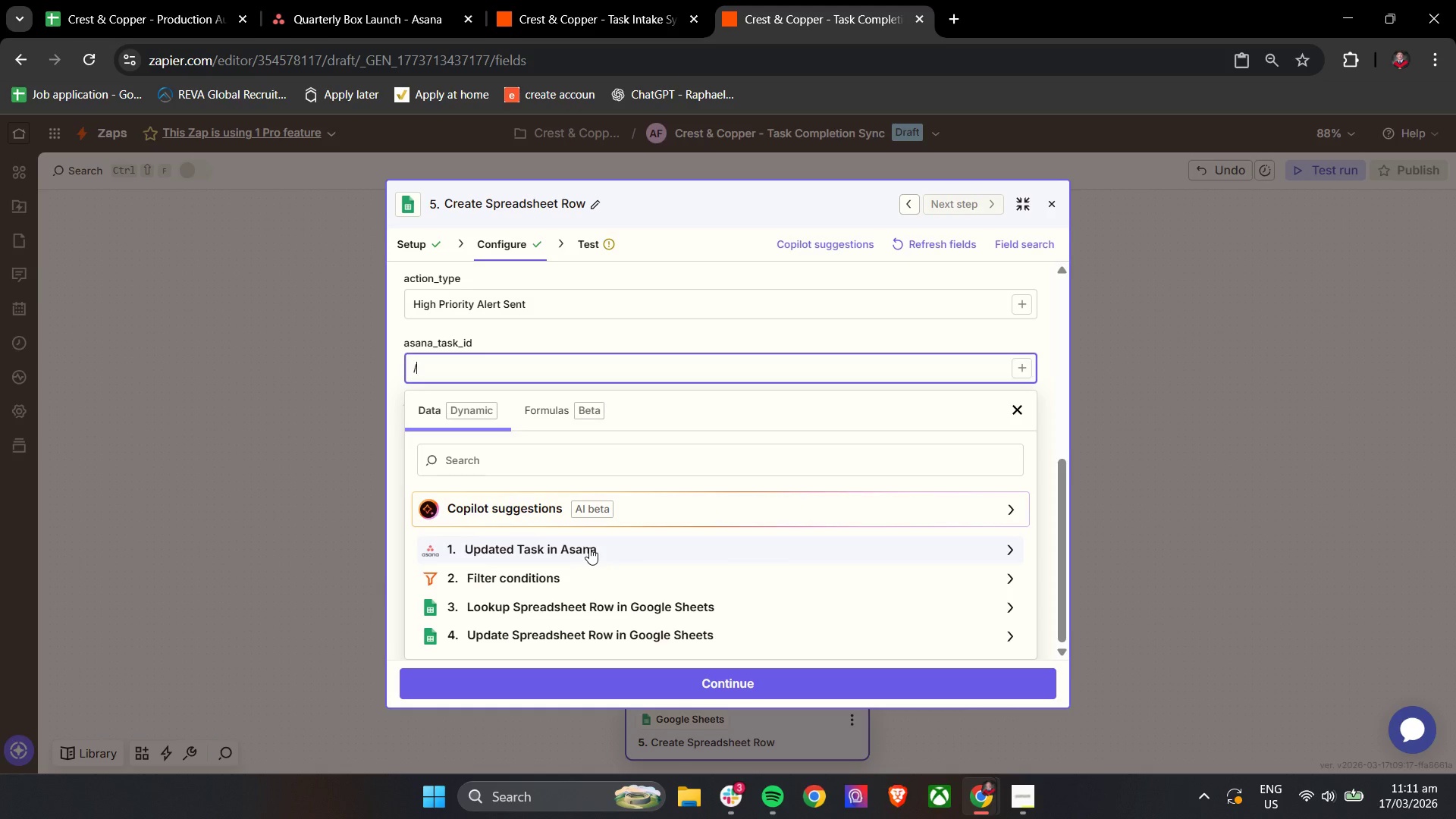 
left_click([590, 548])
 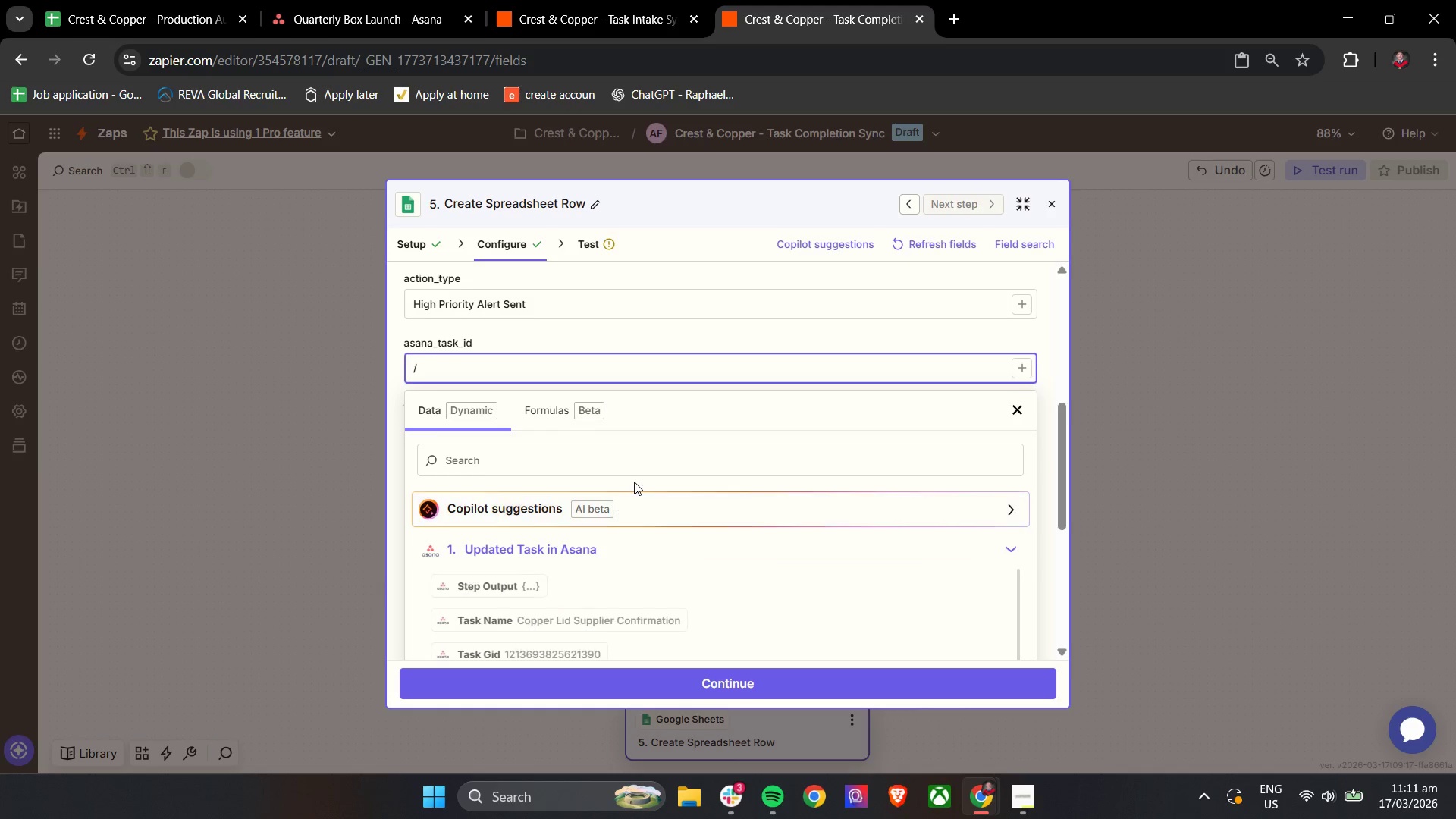 
scroll: coordinate [635, 482], scroll_direction: down, amount: 2.0
 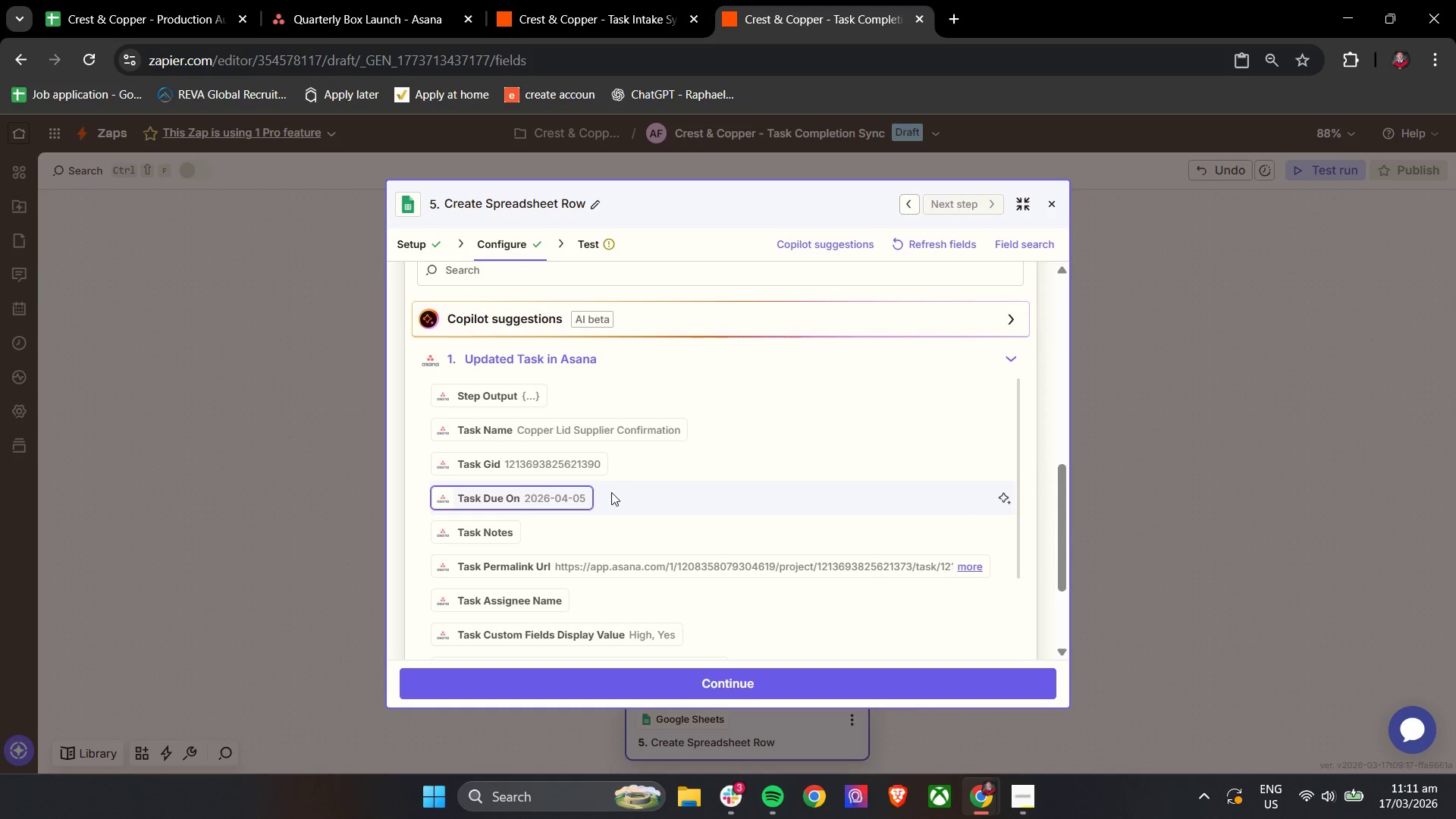 
left_click([594, 469])
 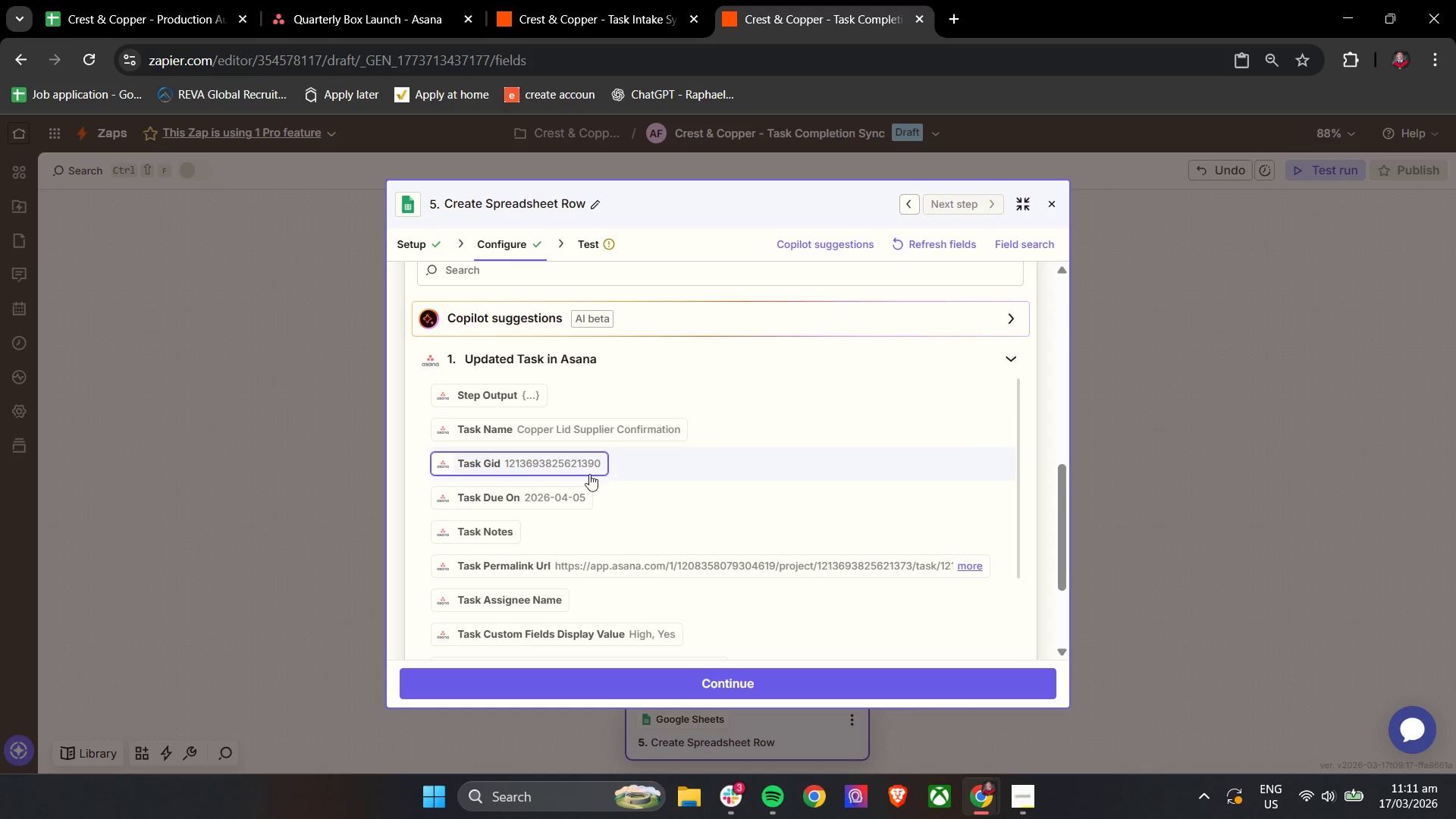 
scroll: coordinate [589, 474], scroll_direction: up, amount: 2.0
 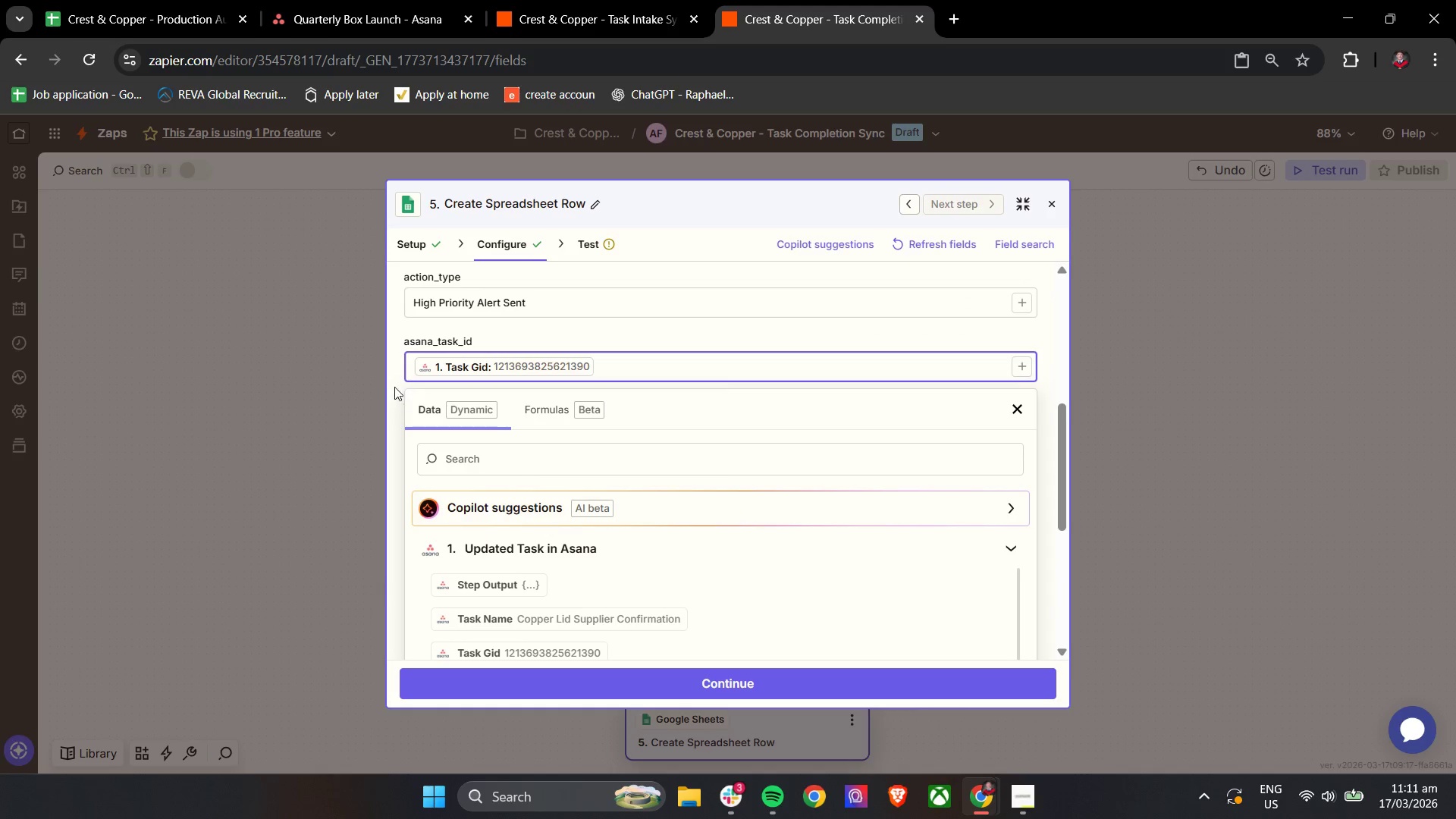 
left_click([385, 376])
 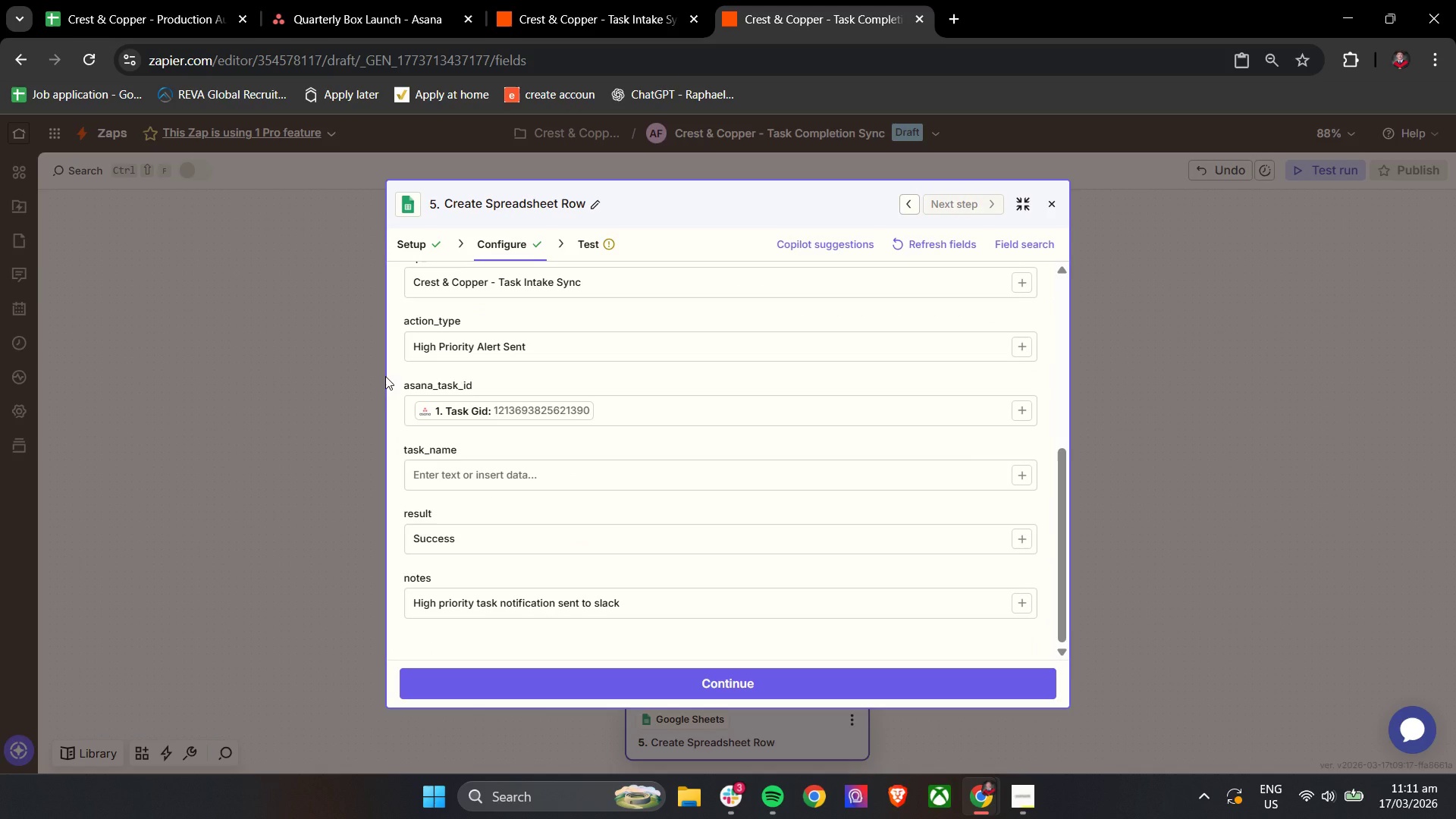 
scroll: coordinate [488, 444], scroll_direction: up, amount: 2.0
 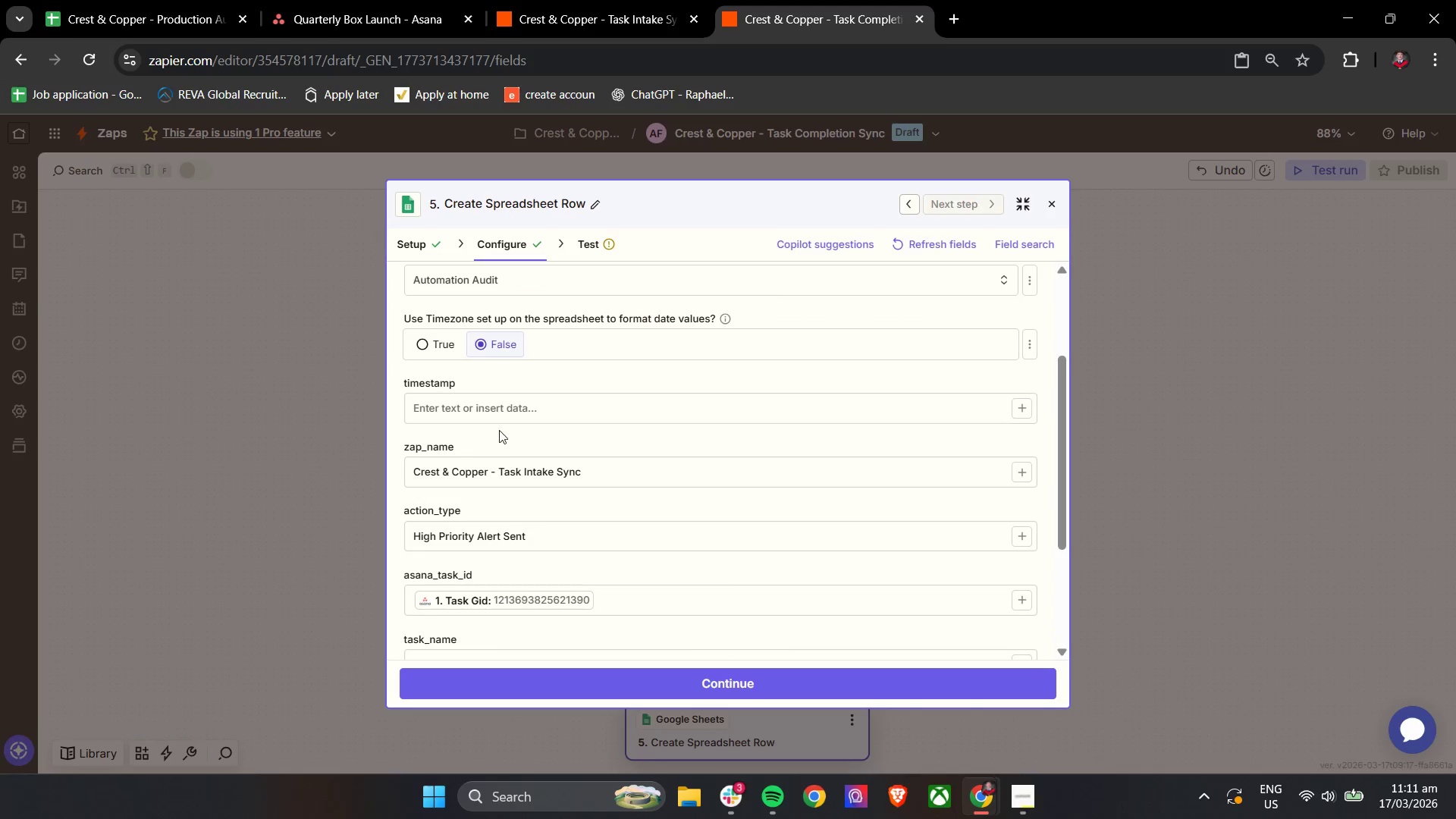 
scroll: coordinate [513, 467], scroll_direction: down, amount: 2.0
 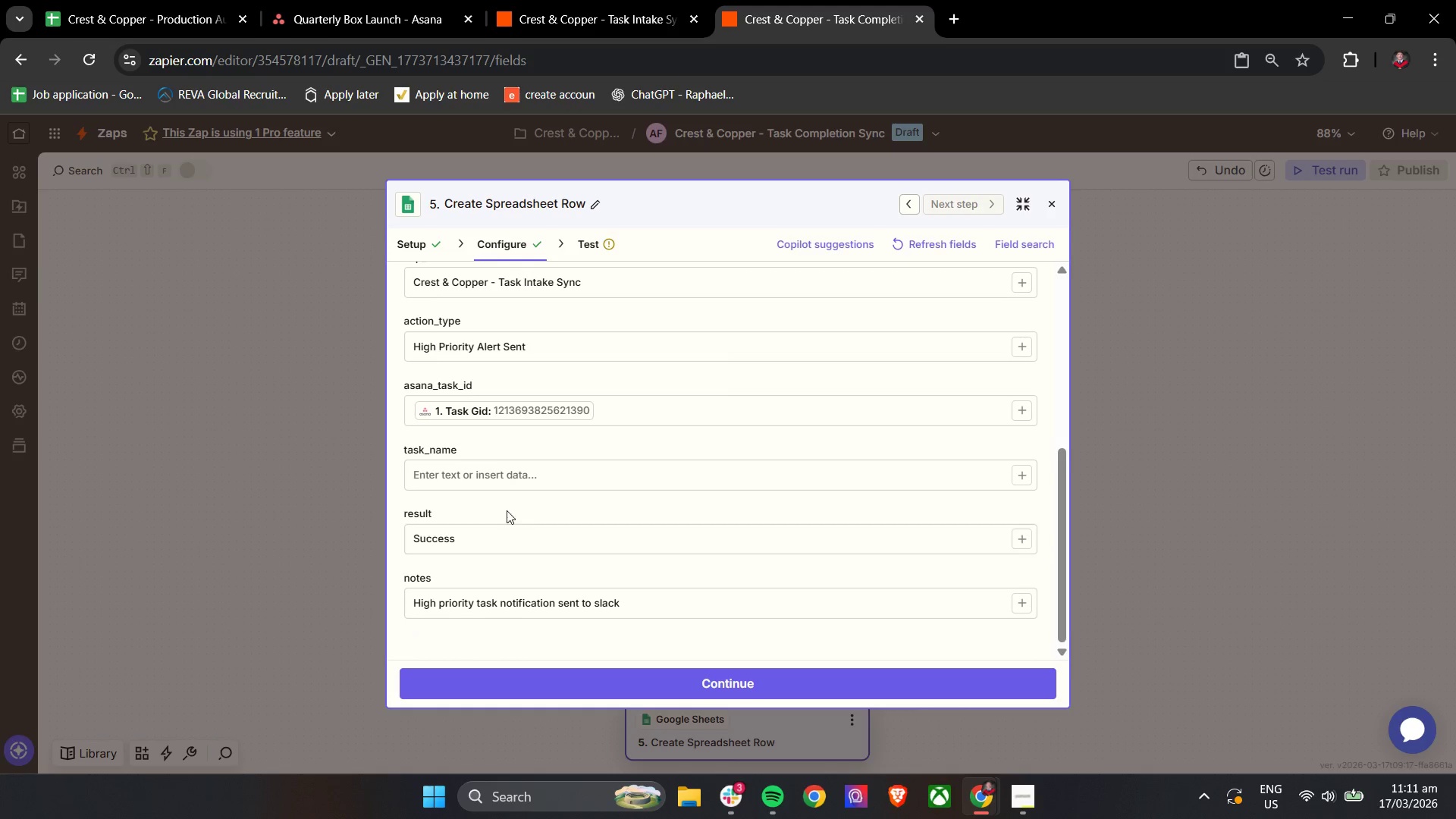 
left_click([519, 472])
 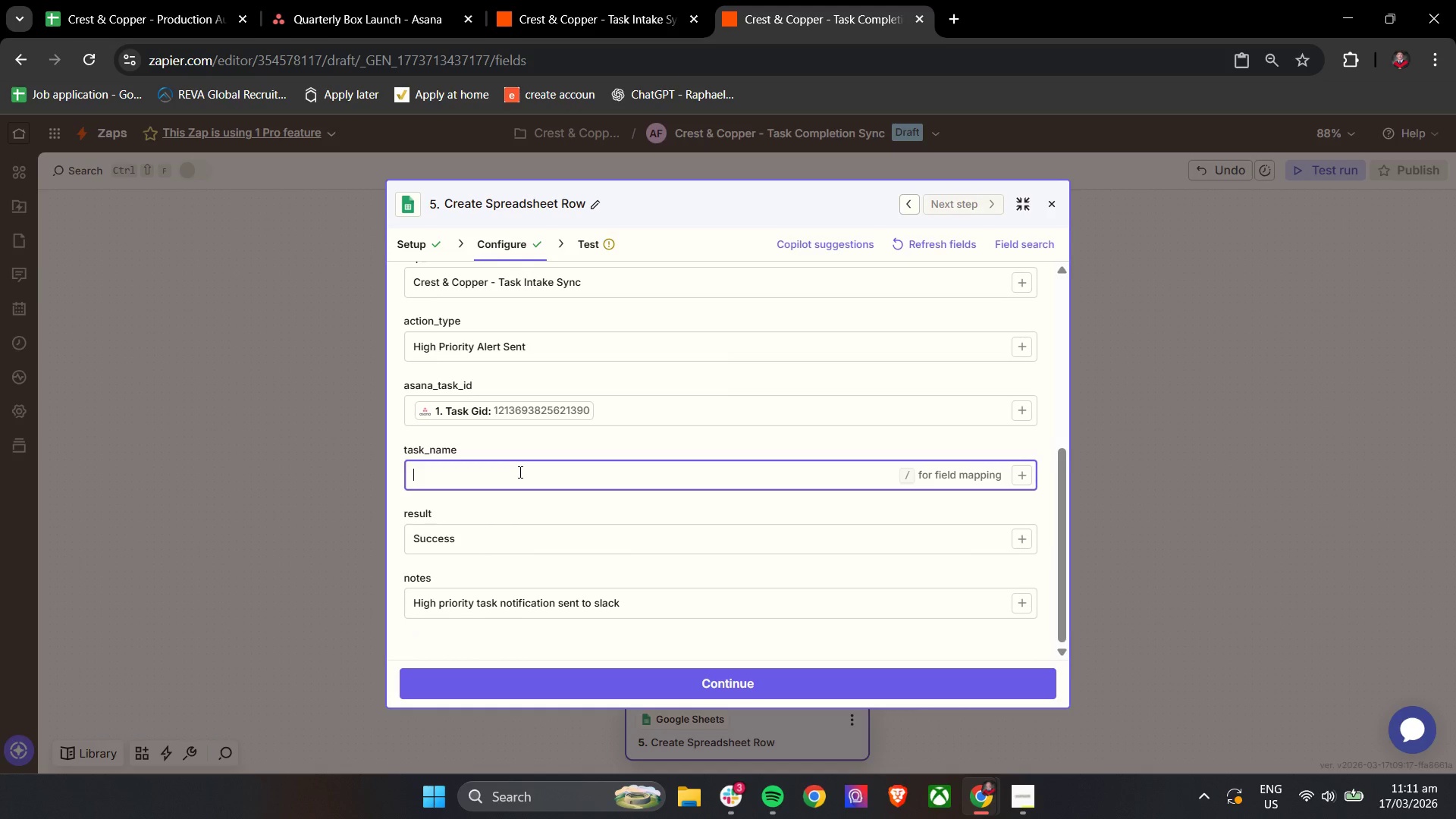 
type(/name)
 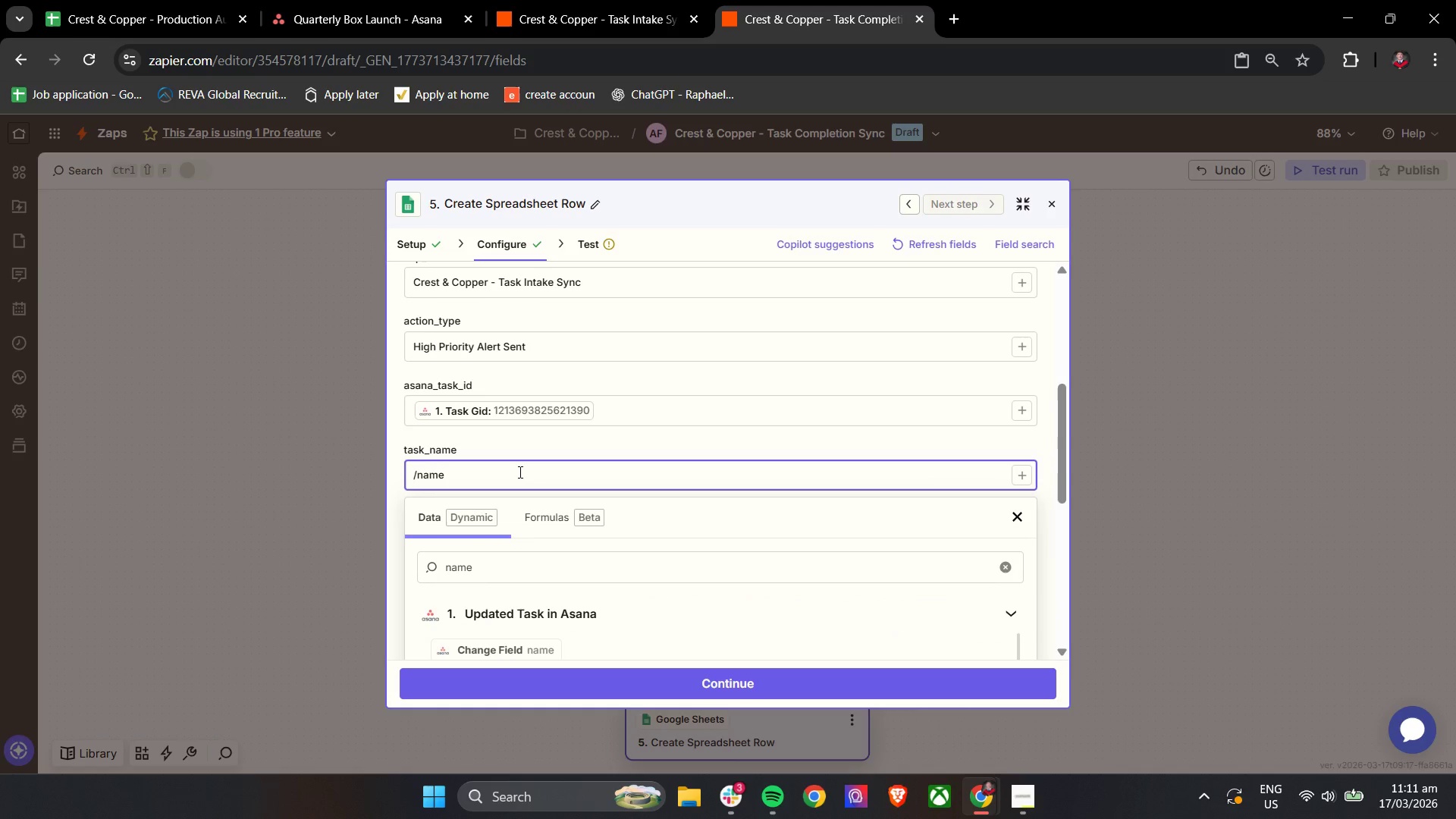 
scroll: coordinate [594, 444], scroll_direction: down, amount: 2.0
 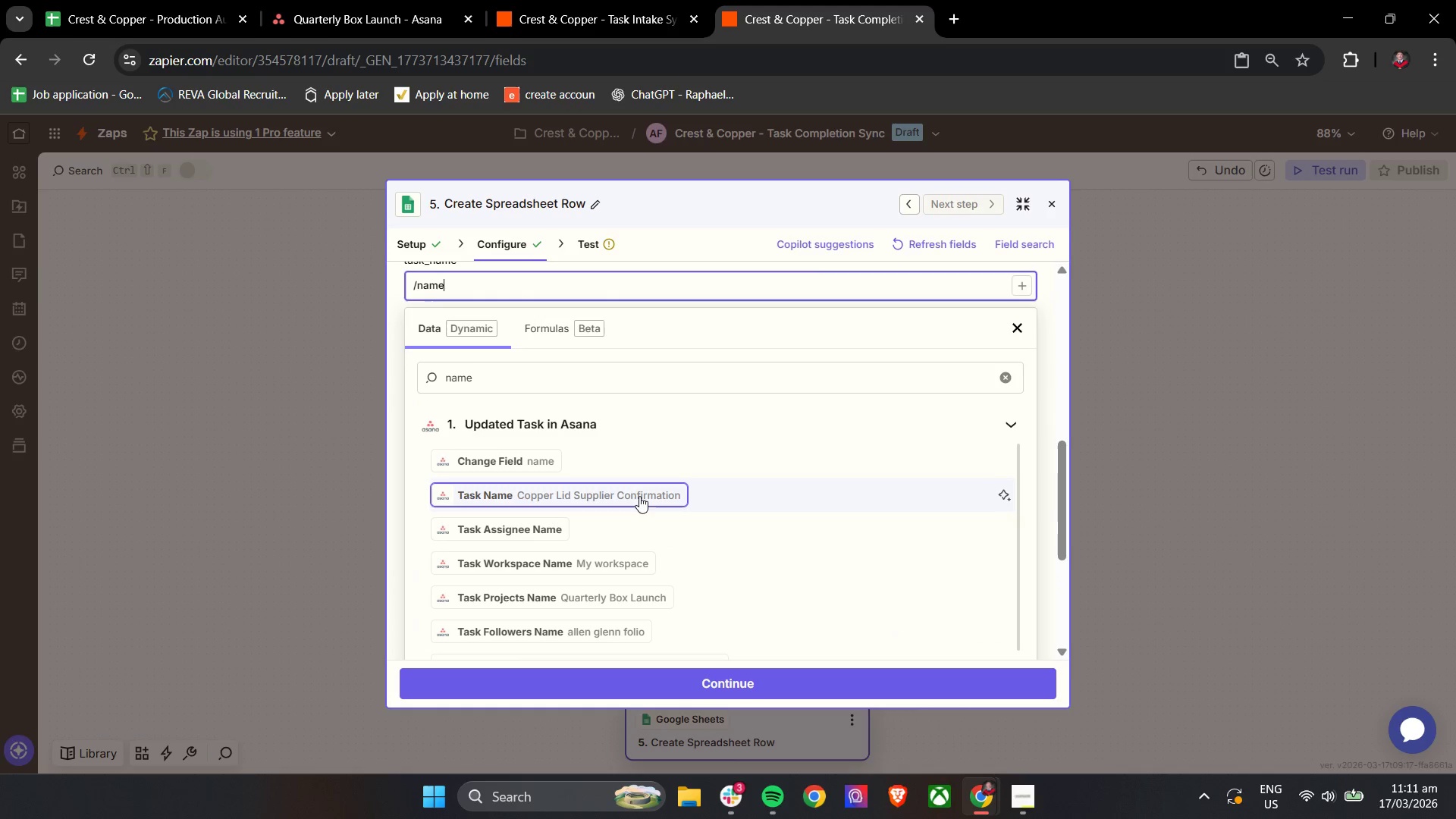 
left_click([627, 489])
 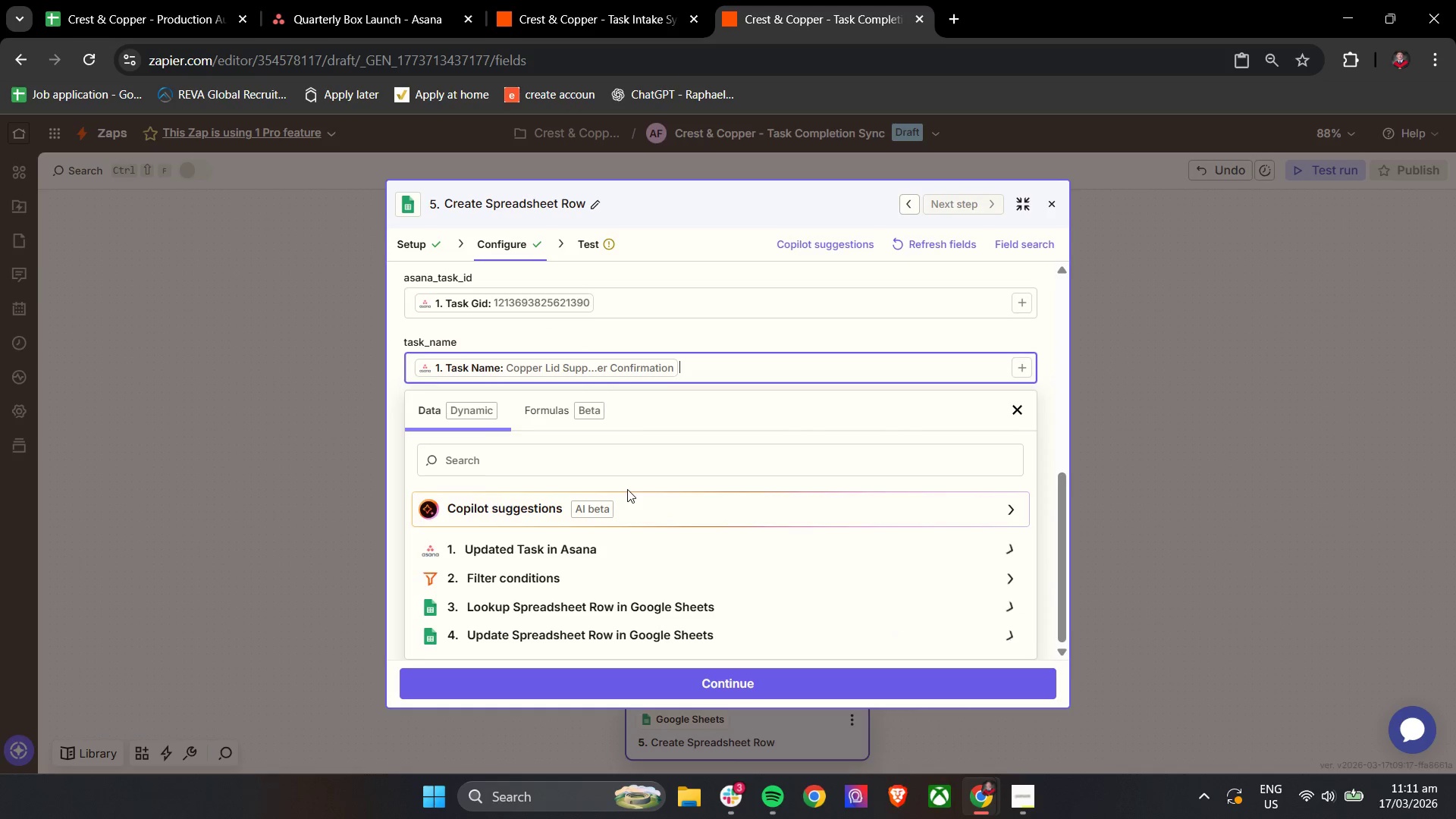 
scroll: coordinate [627, 489], scroll_direction: up, amount: 1.0
 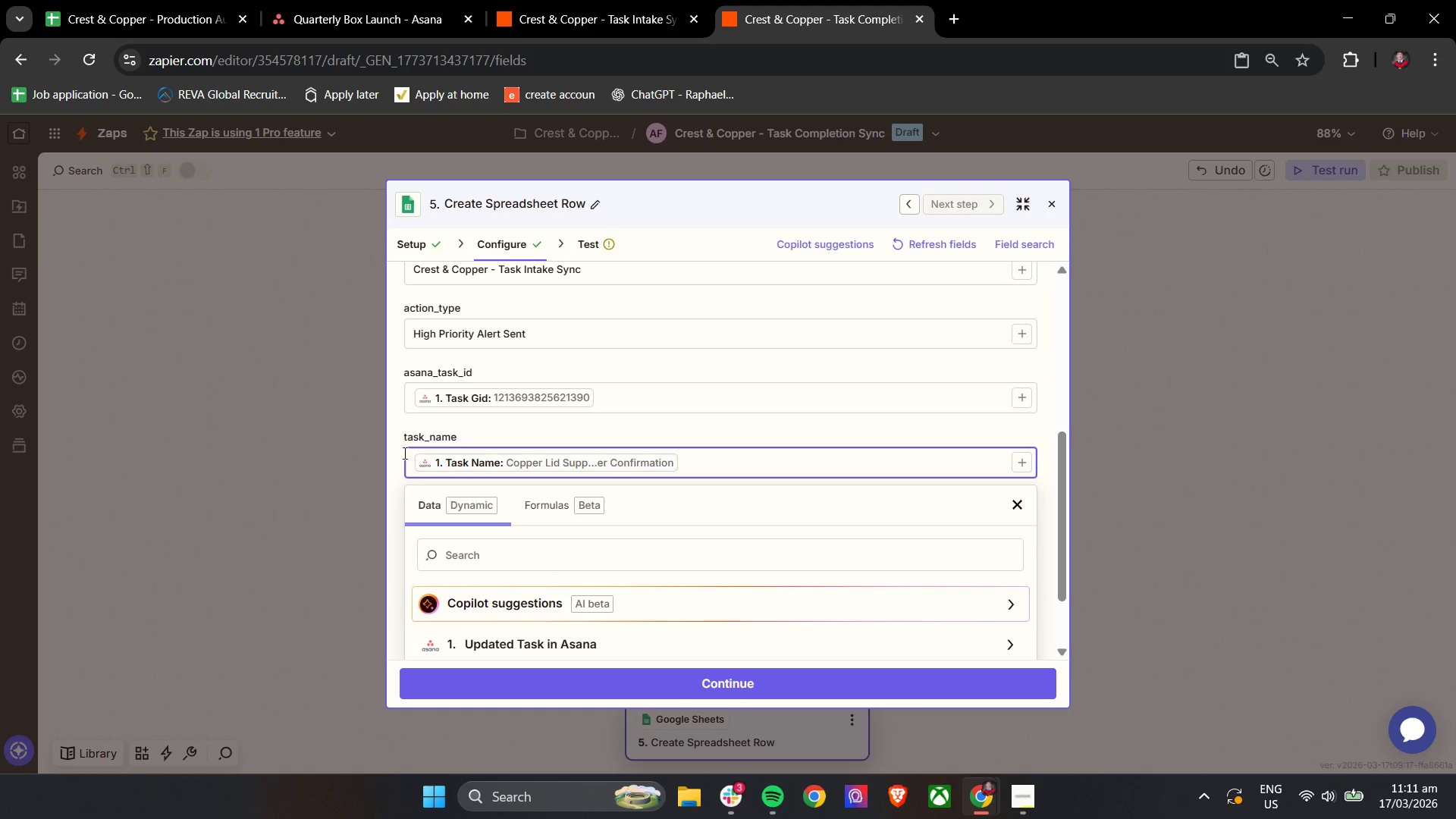 
left_click([389, 440])
 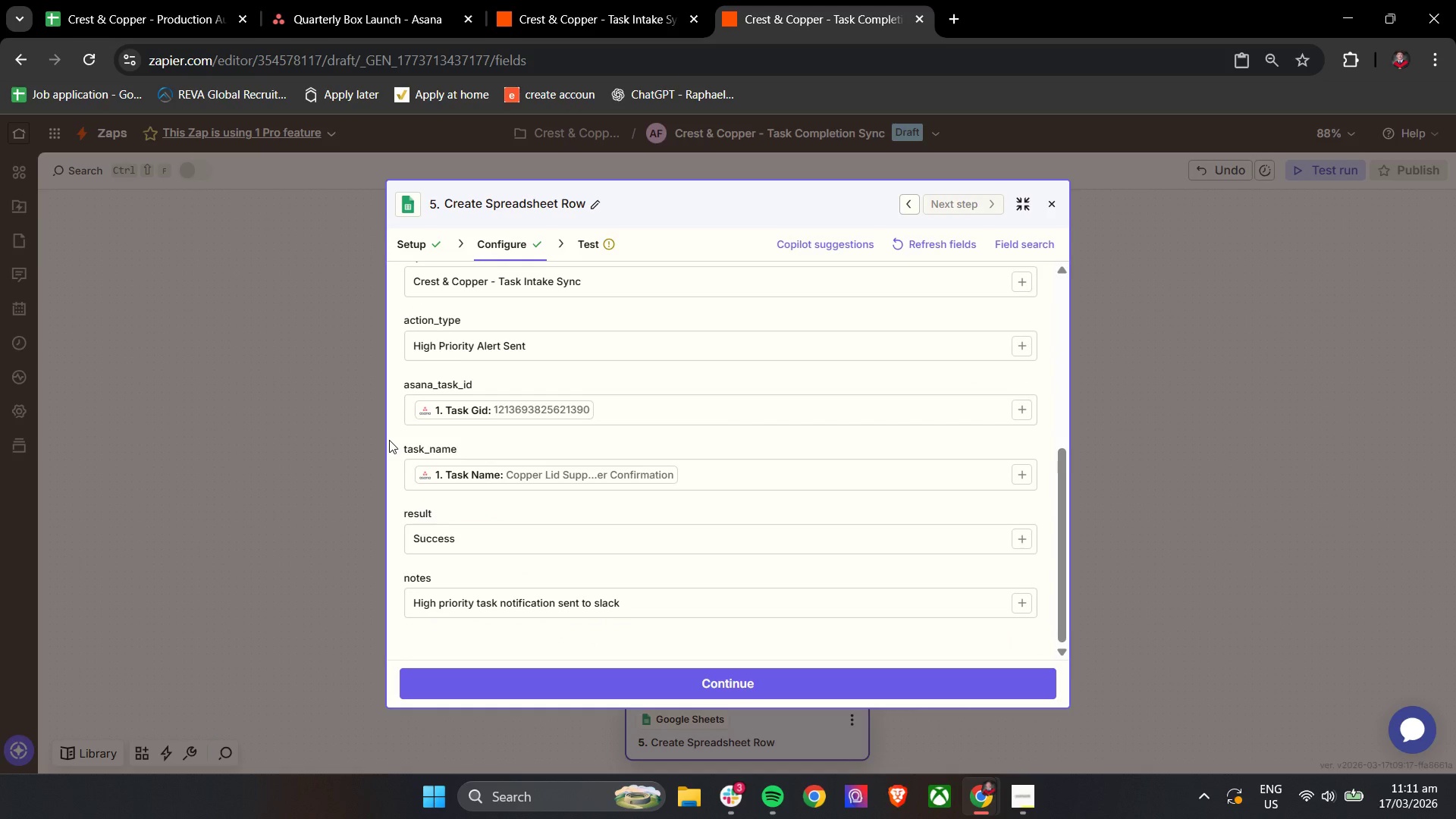 
scroll: coordinate [479, 513], scroll_direction: up, amount: 1.0
 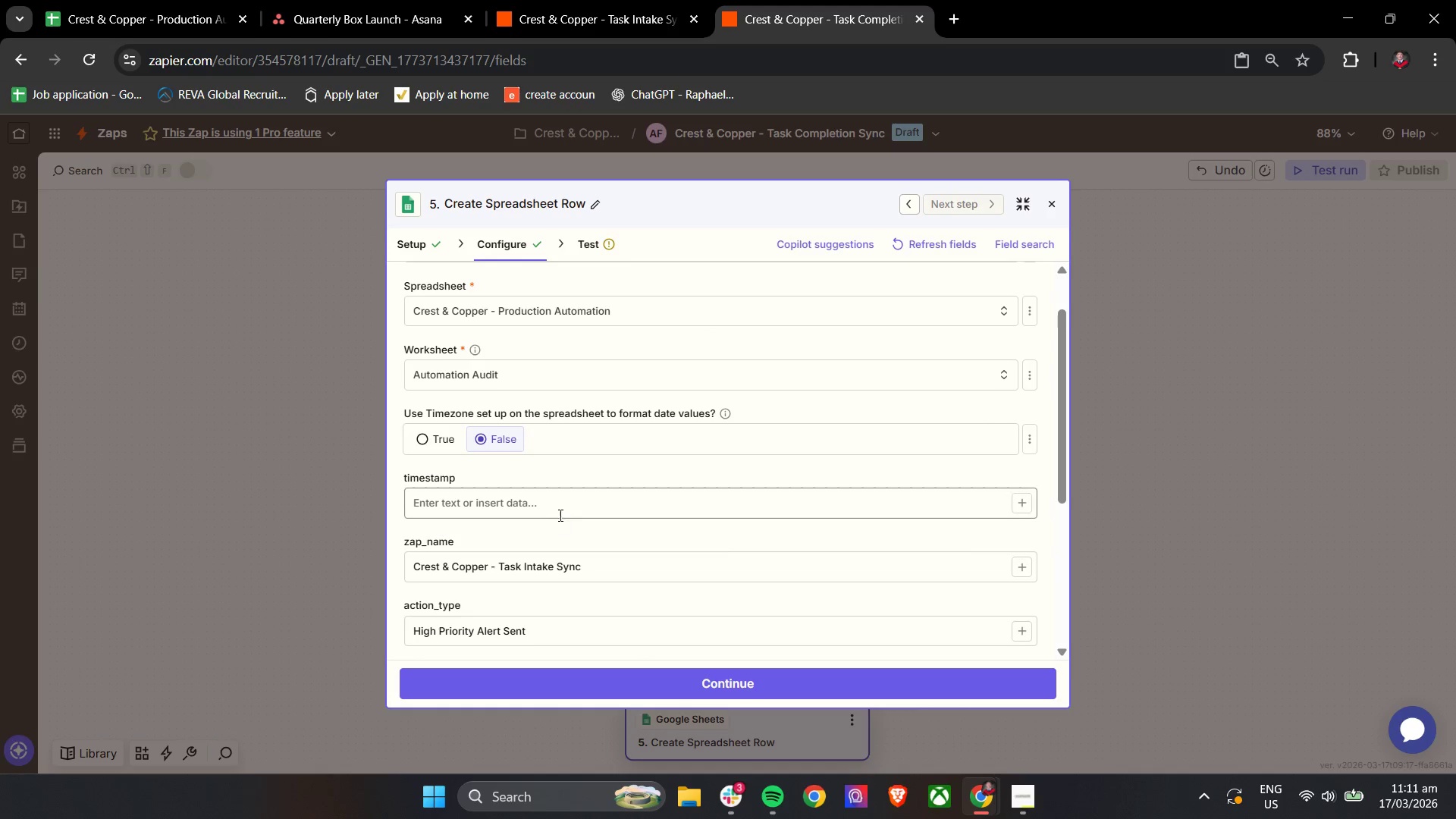 
left_click([566, 508])
 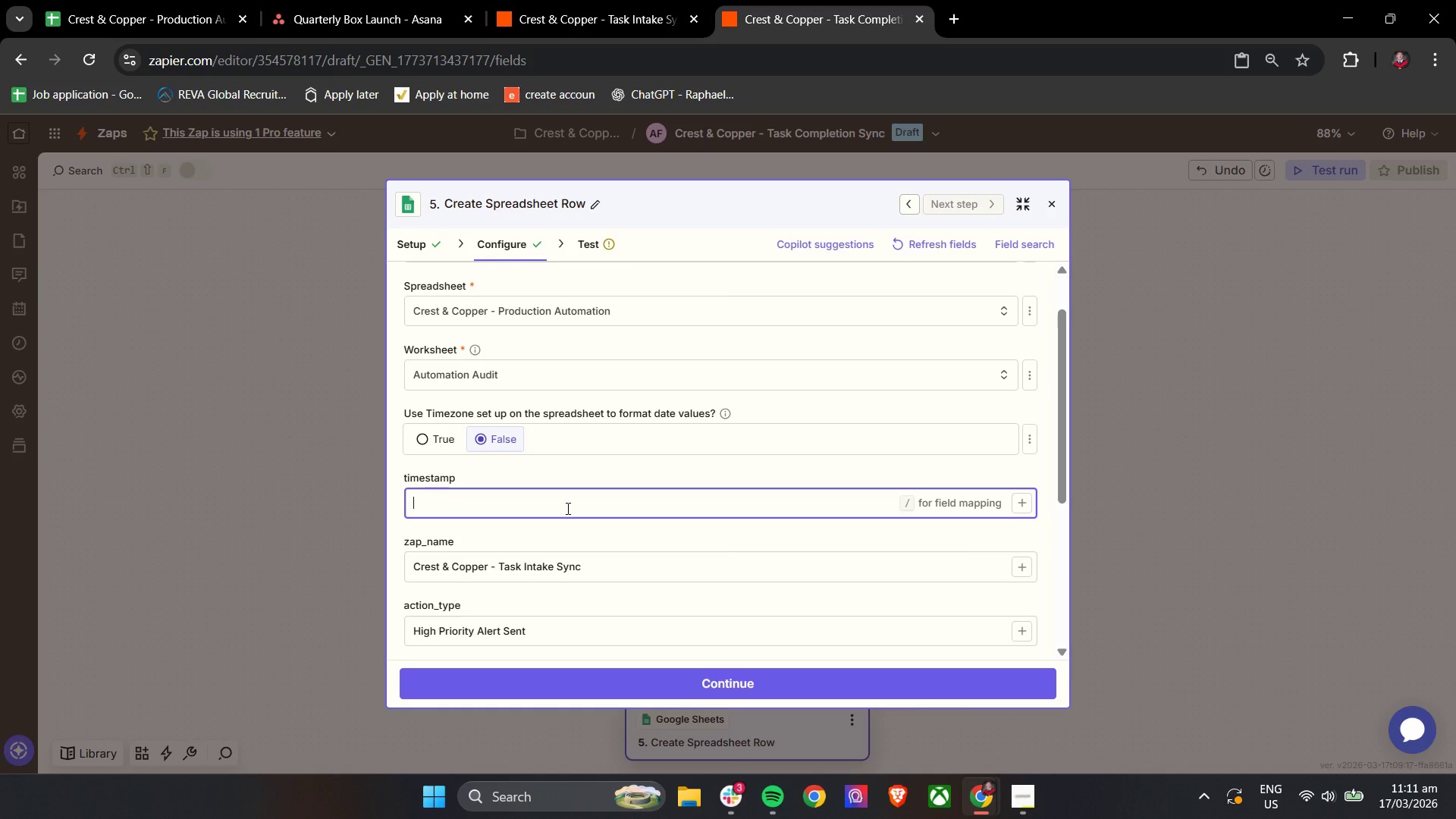 
wait(9.56)
 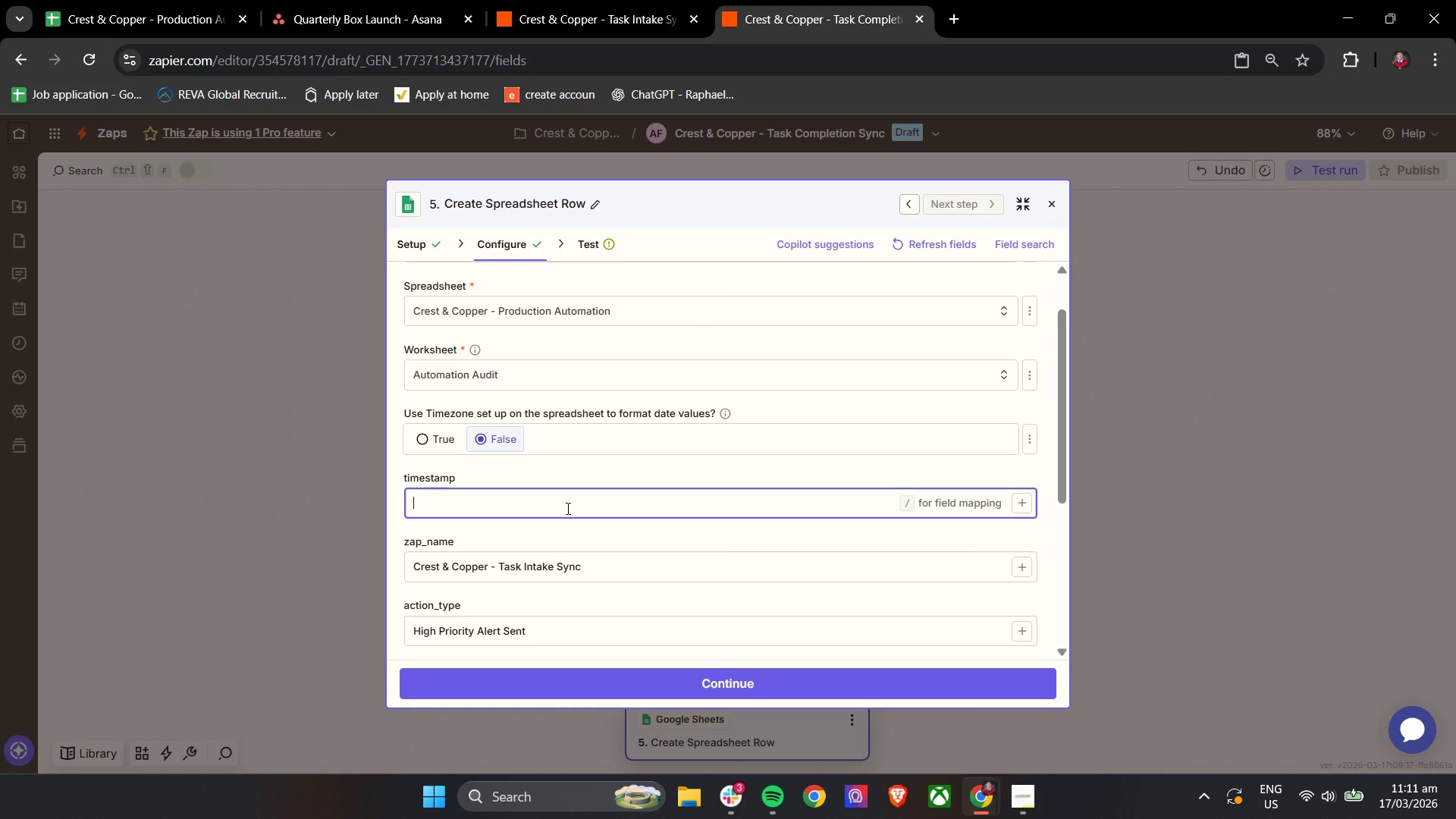 
left_click([566, 508])
 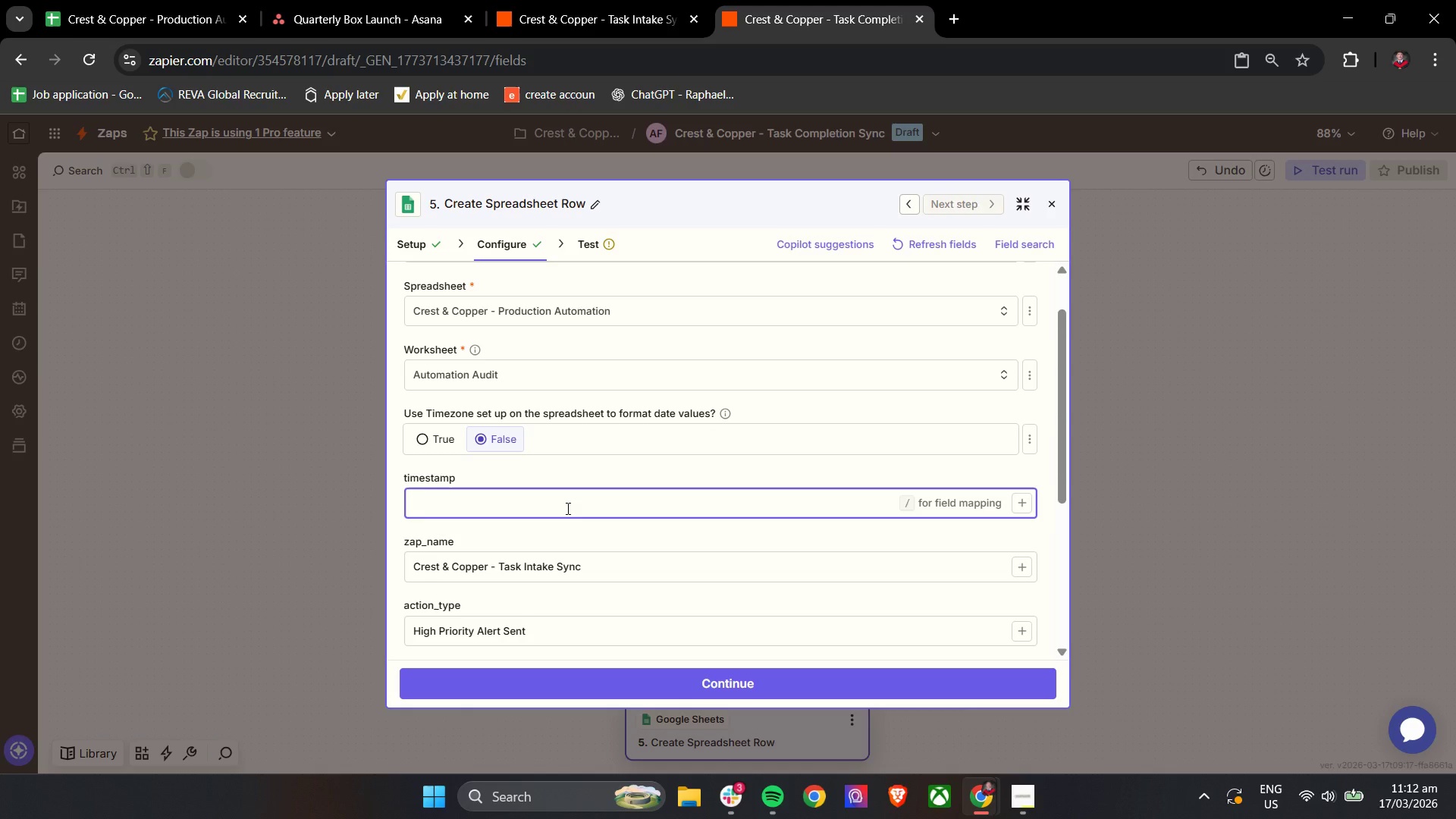 
type(/Zape)
key(Backspace)
 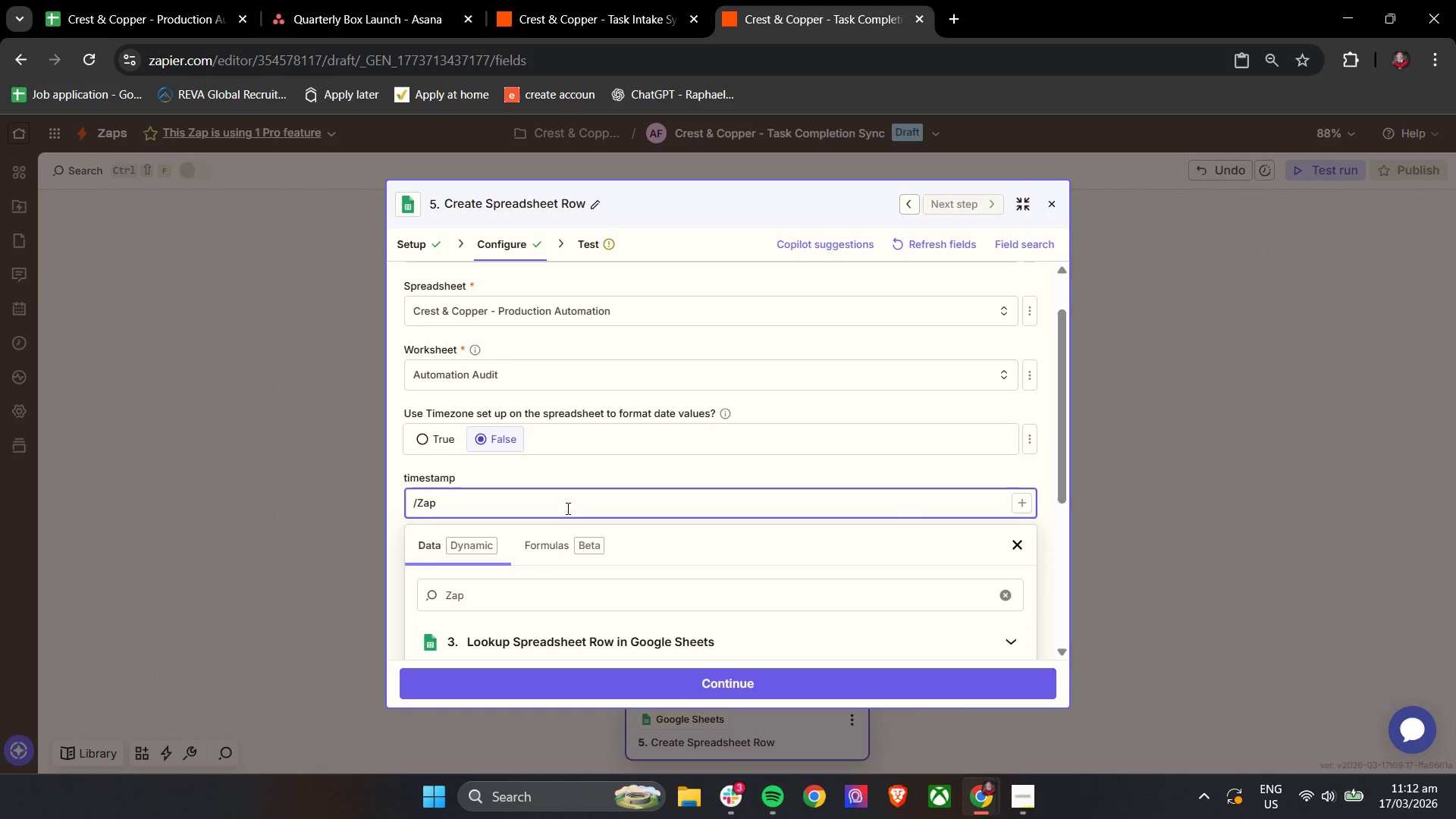 
scroll: coordinate [566, 508], scroll_direction: down, amount: 3.0
 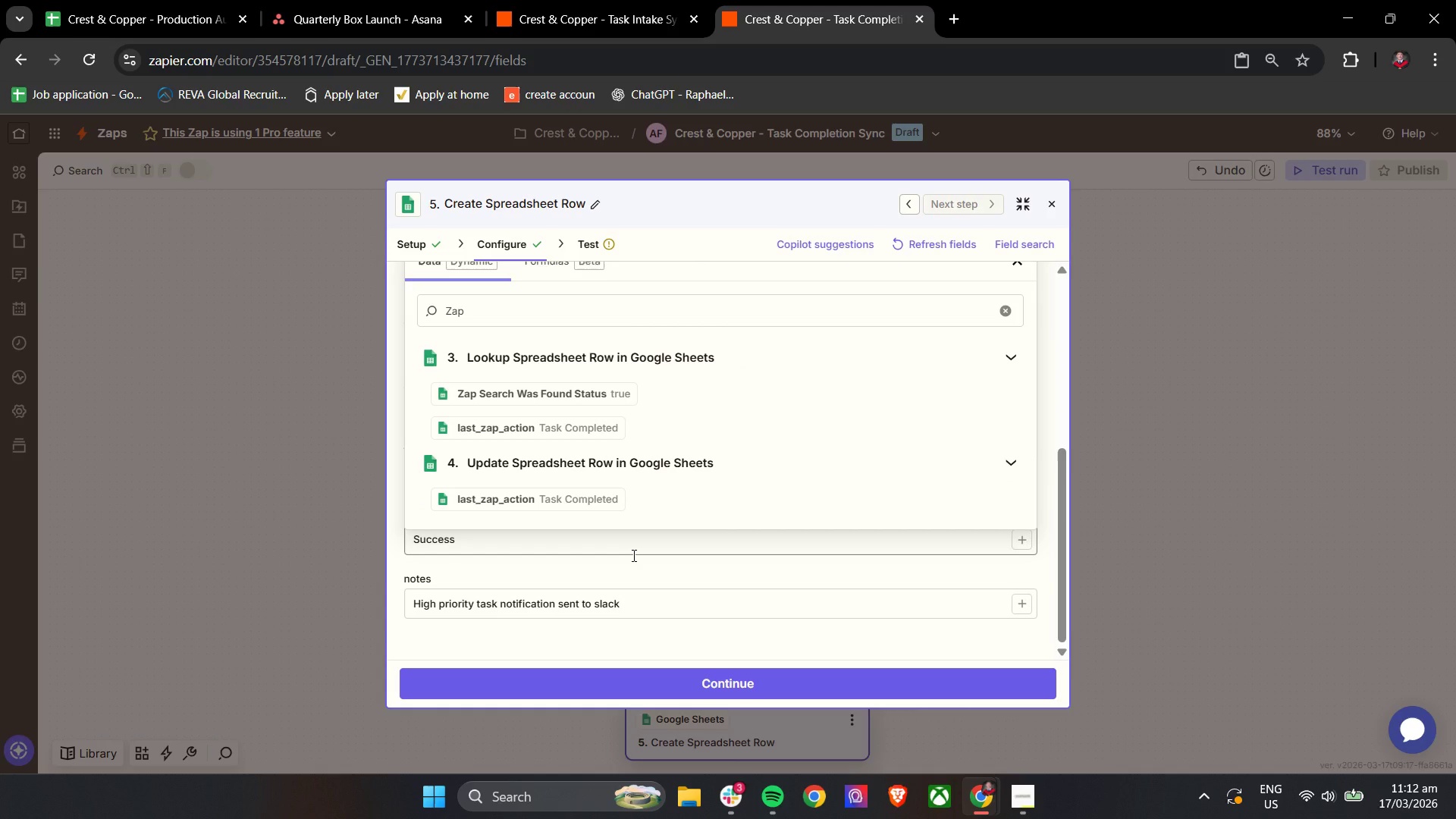 
scroll: coordinate [632, 555], scroll_direction: up, amount: 1.0
 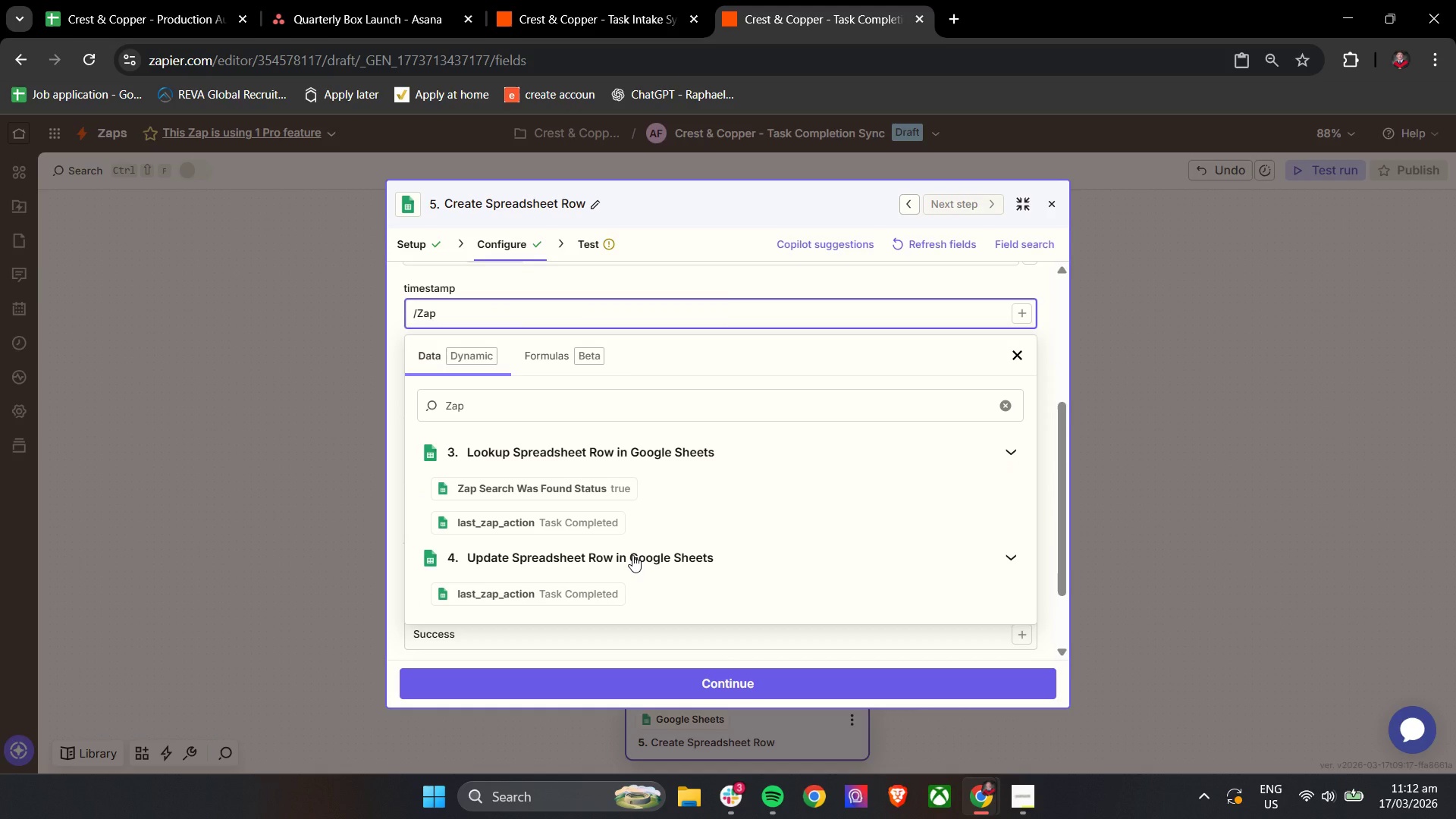 
type( Me)
 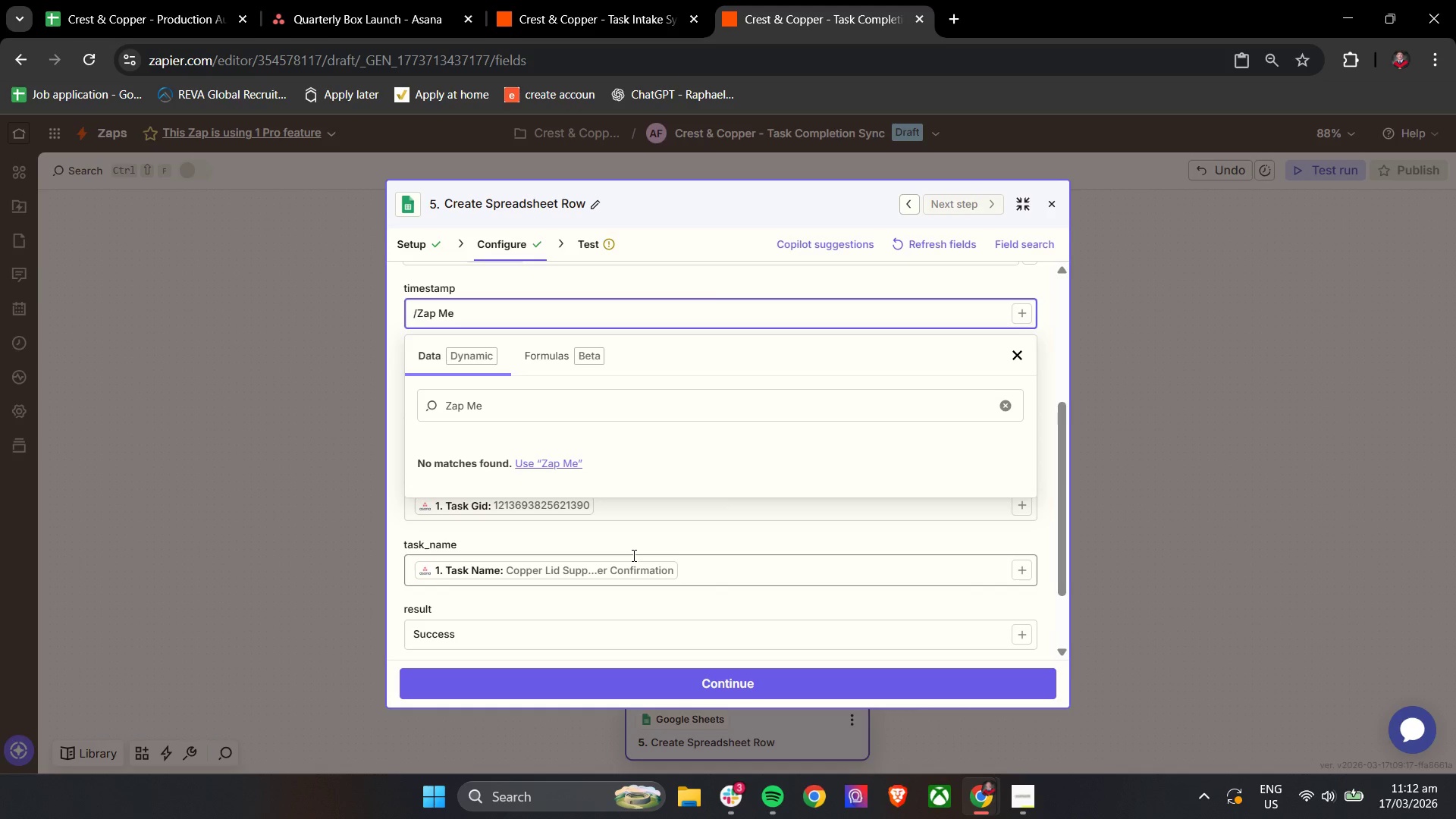 
wait(8.0)
 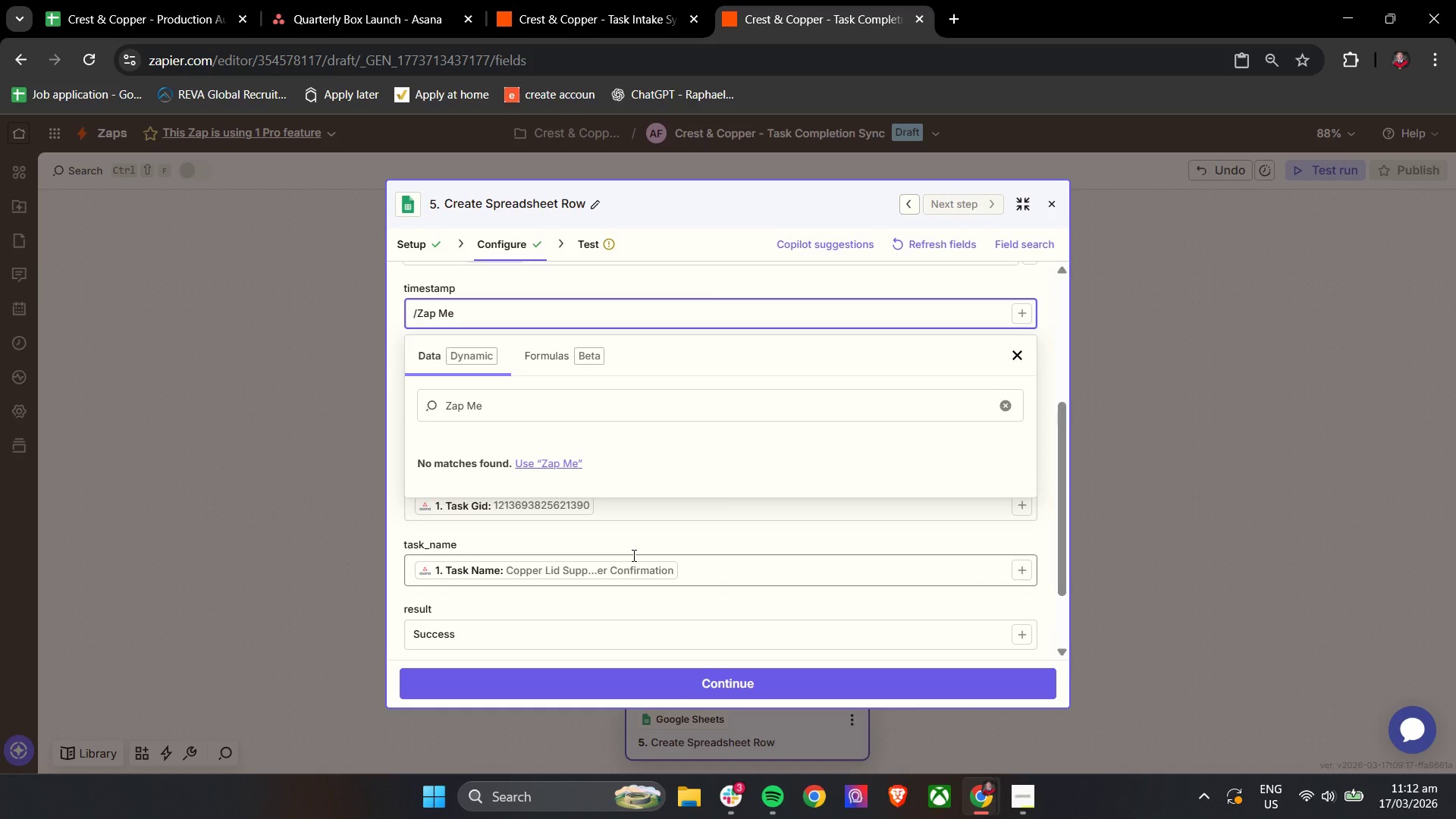 
type(ta)
 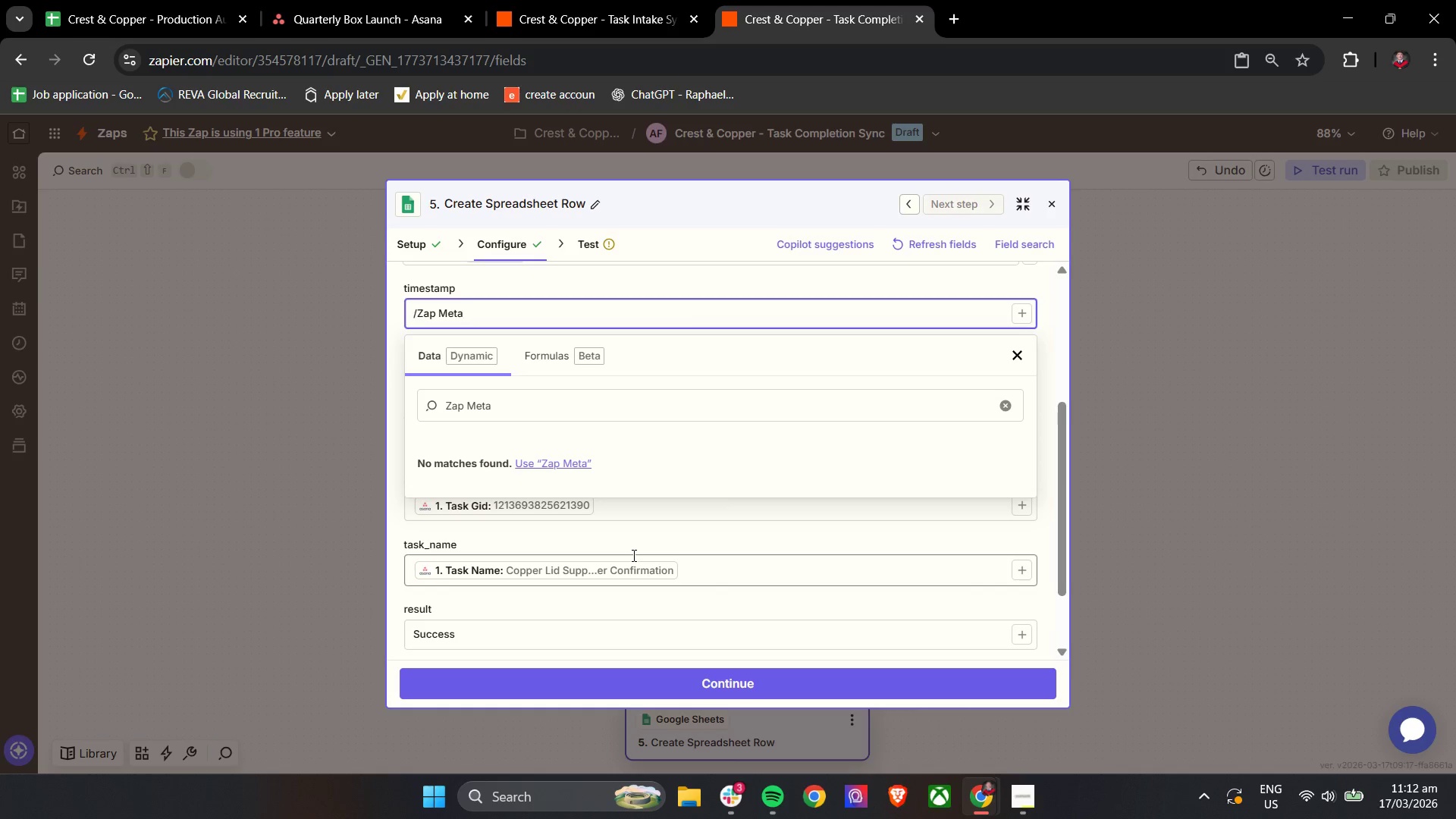 
wait(21.36)
 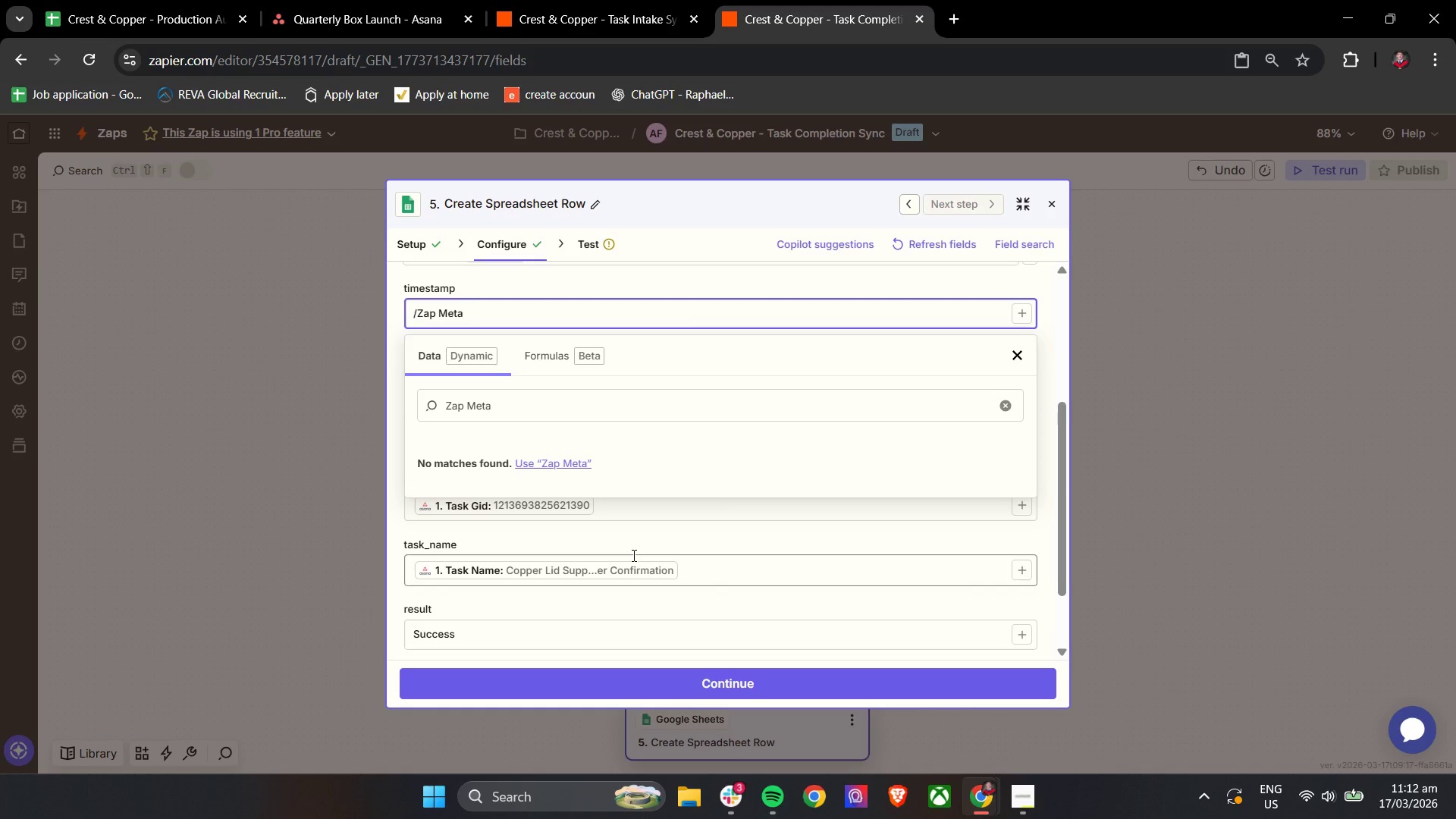 
left_click([1012, 786])